 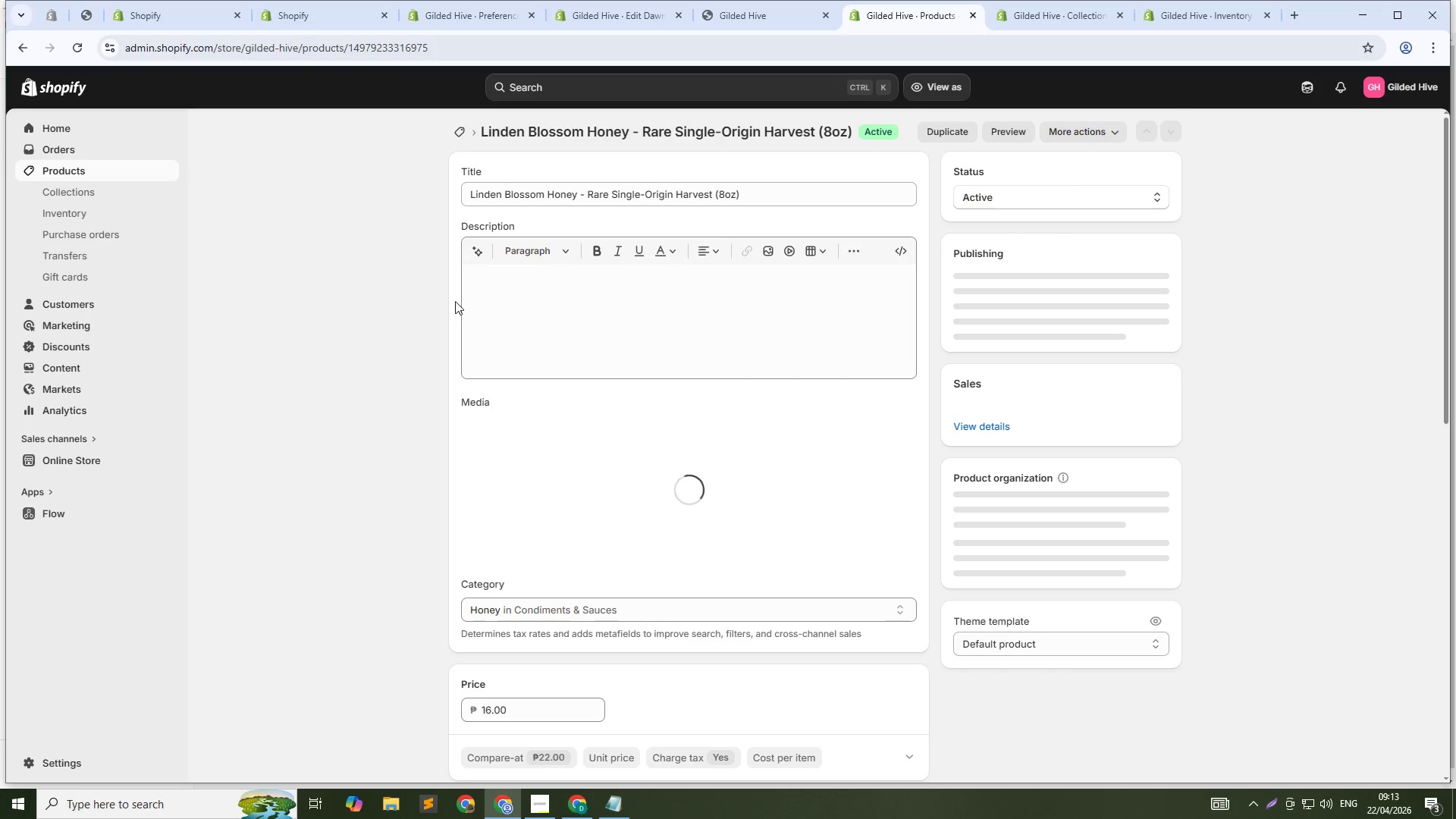 
left_click([554, 499])
 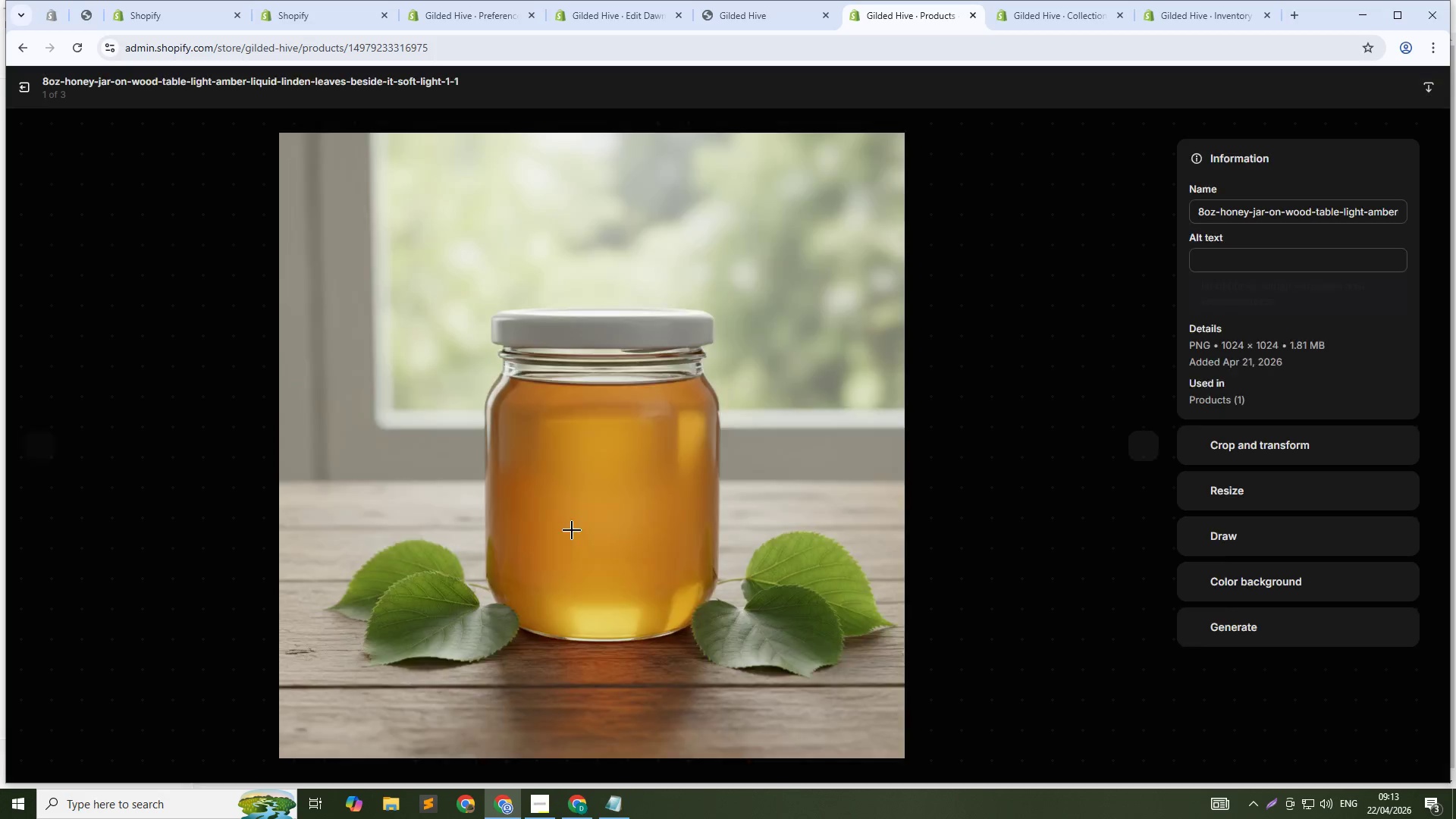 
wait(8.41)
 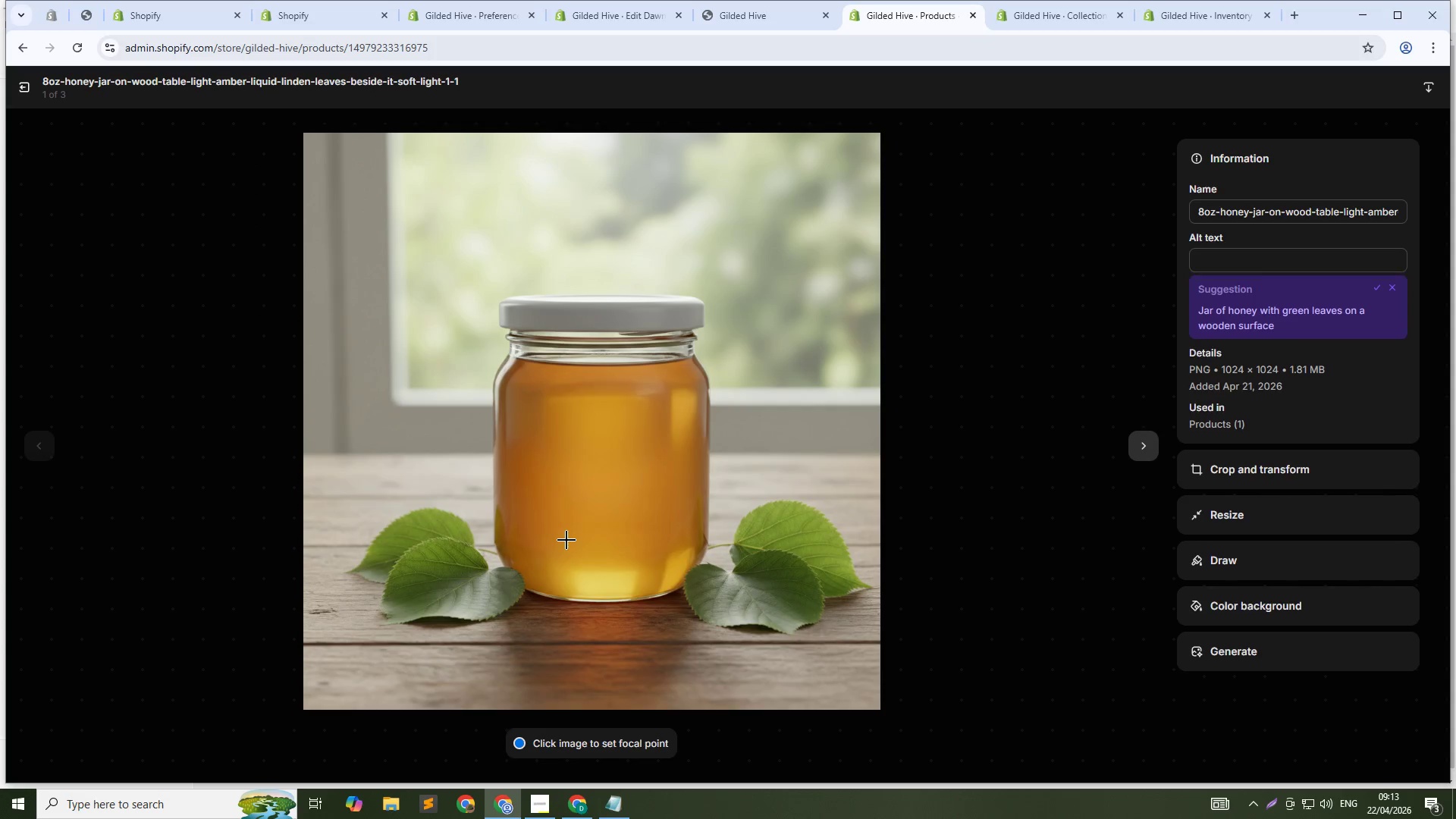 
type(Lin)
key(Backspace)
type(inden)
key(Backspace)
type(n)
 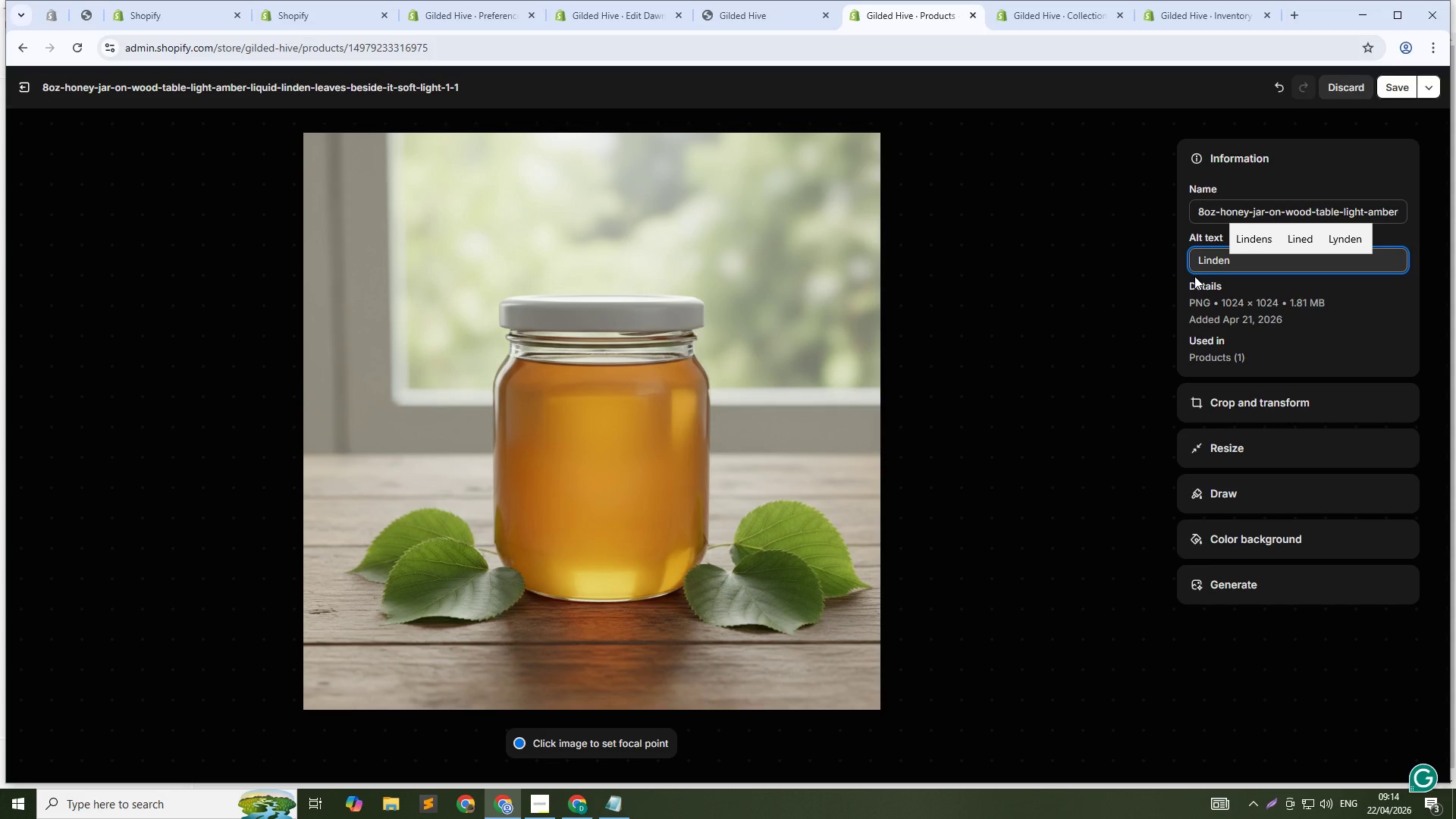 
wait(35.45)
 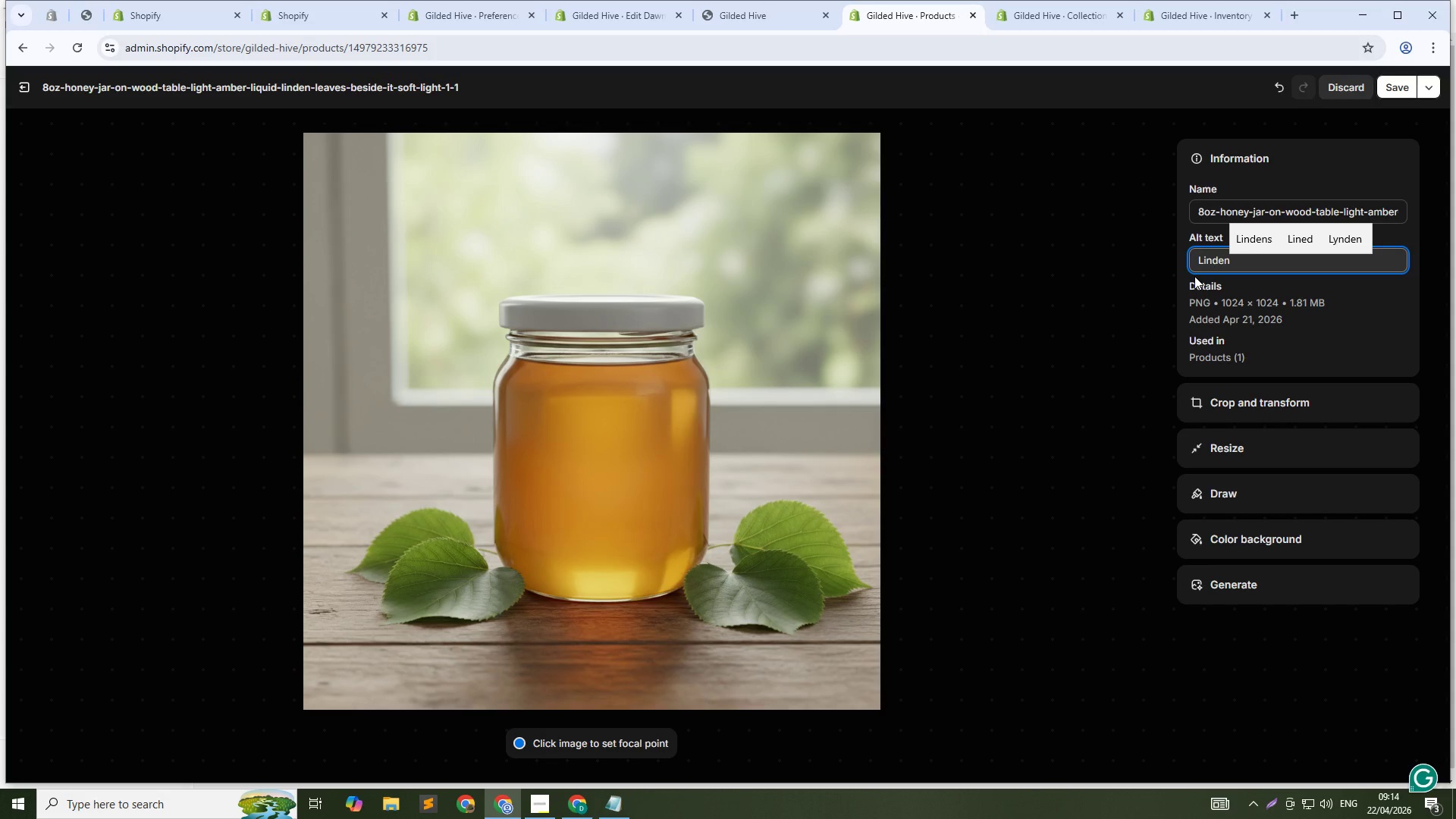 
type( blossom honey - rare single-origin harvest from urban trees)
 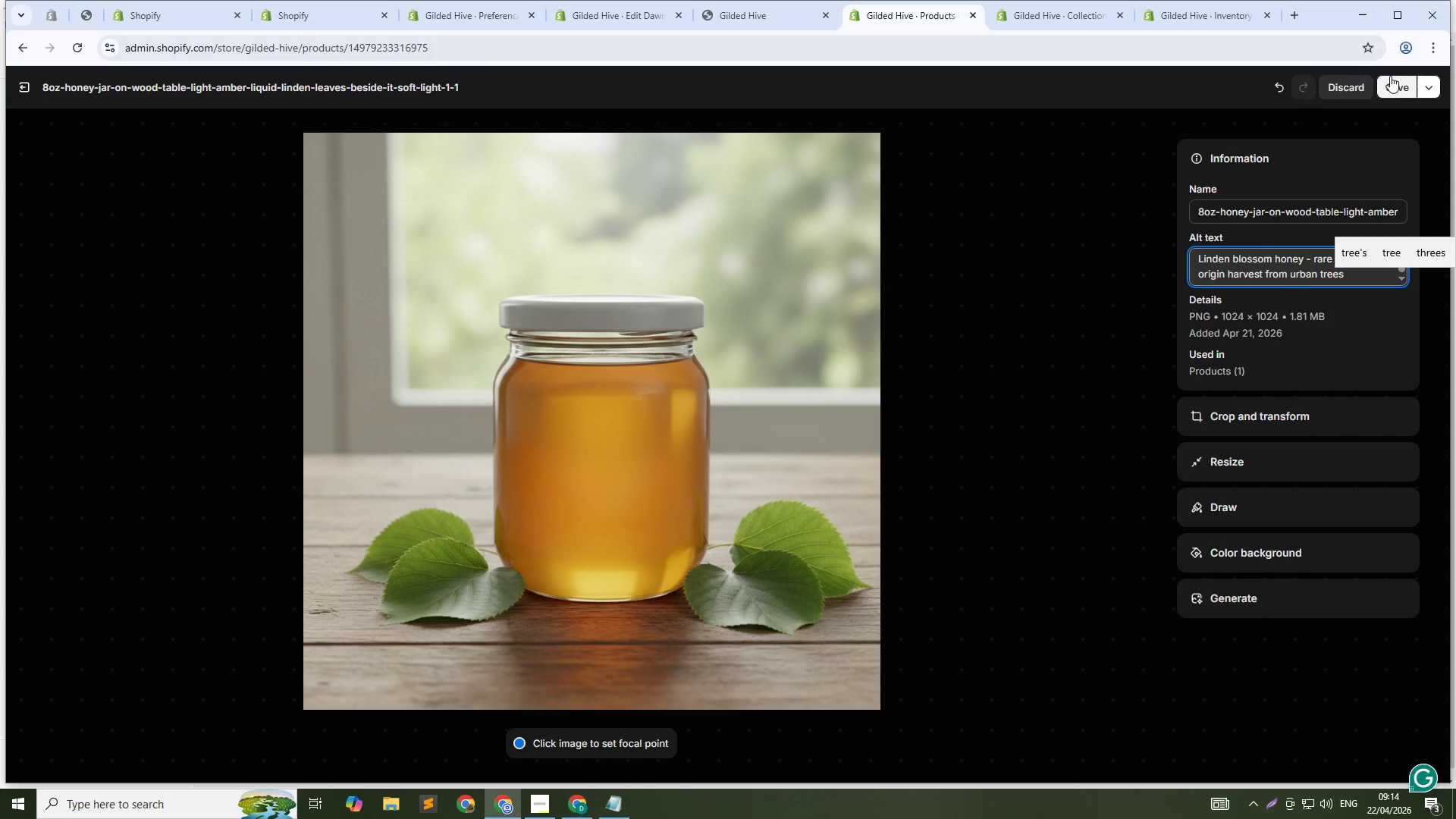 
left_click([1395, 89])
 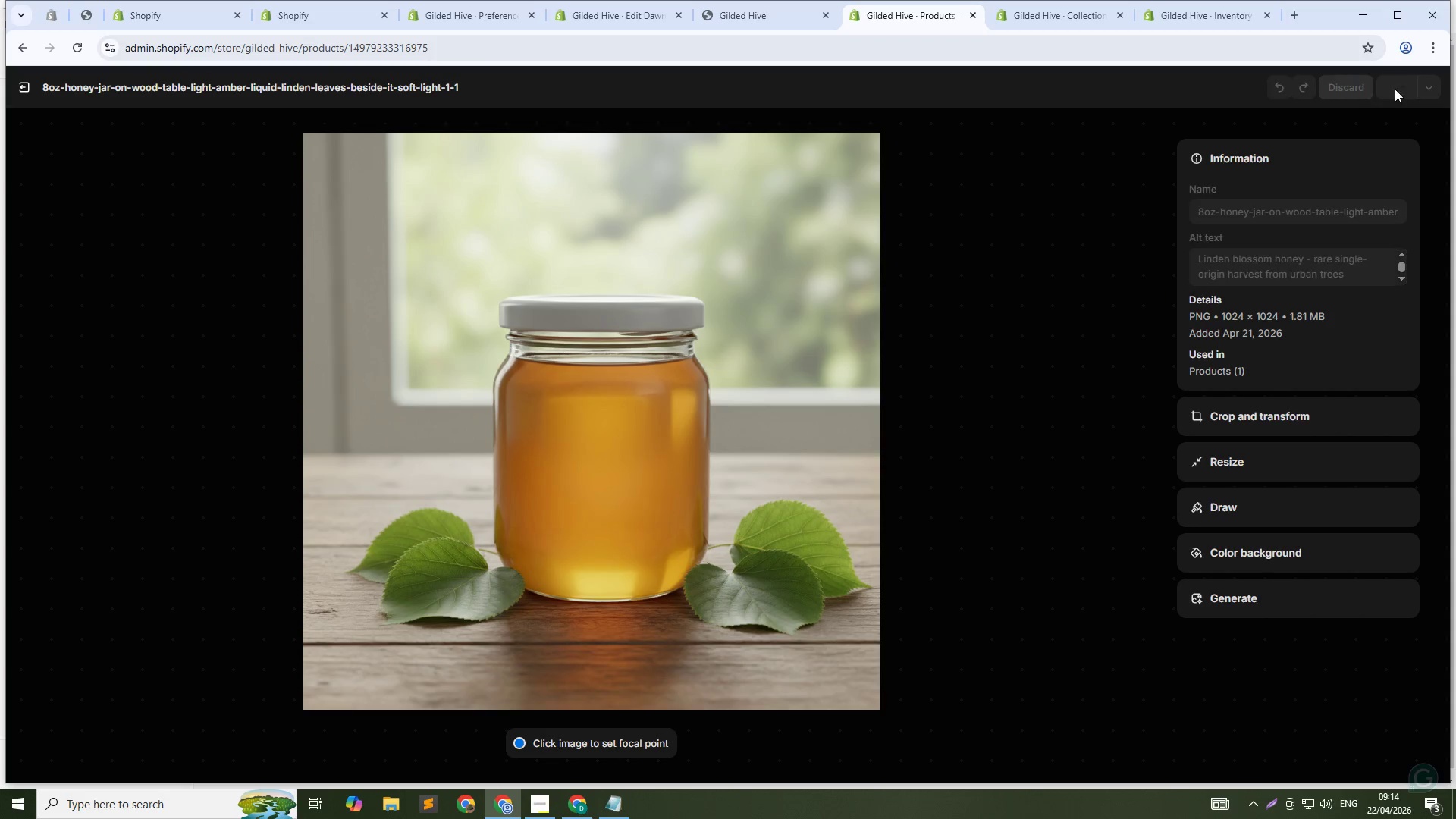 
mouse_move([1395, 116])
 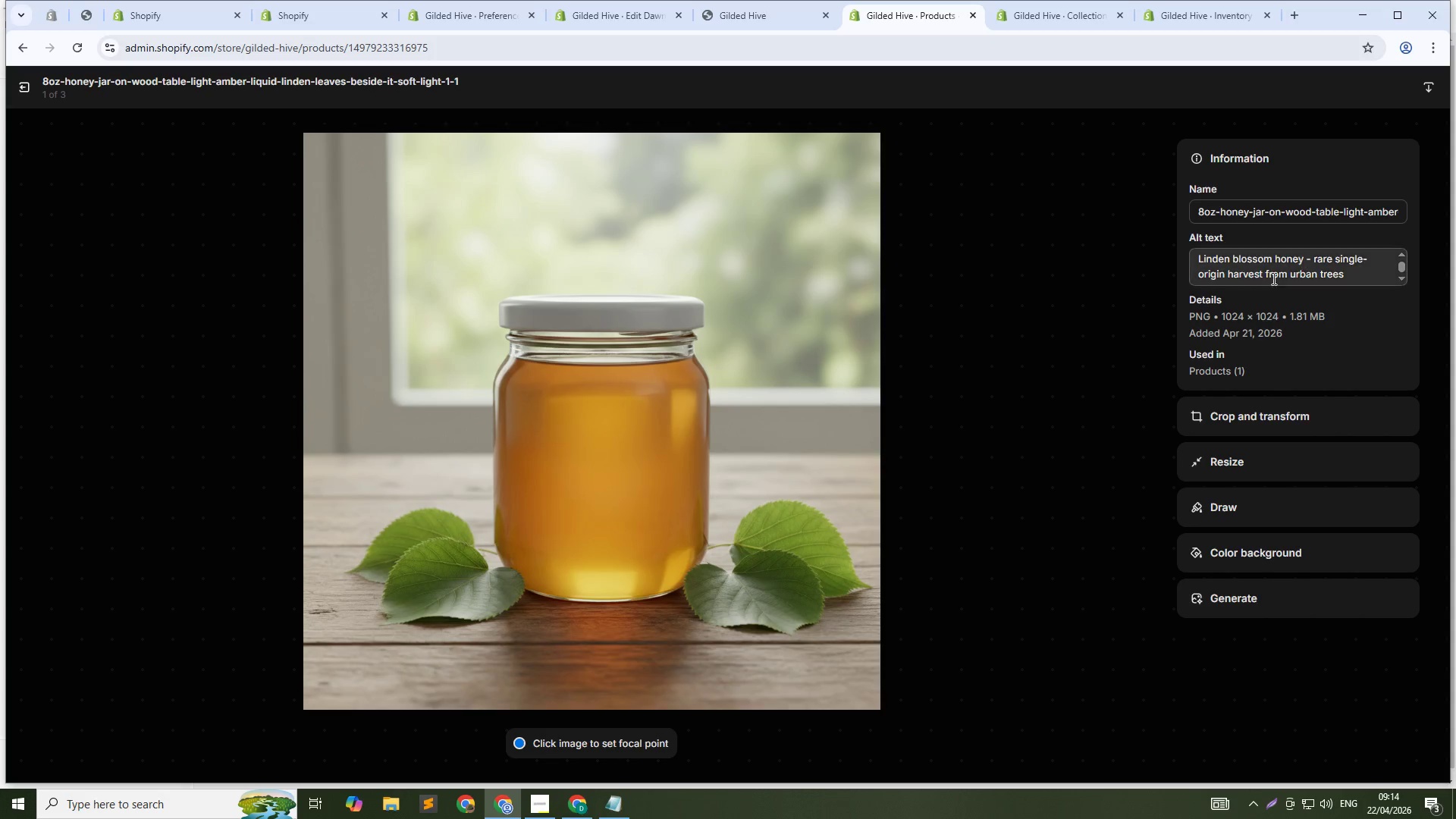 
left_click([1141, 450])
 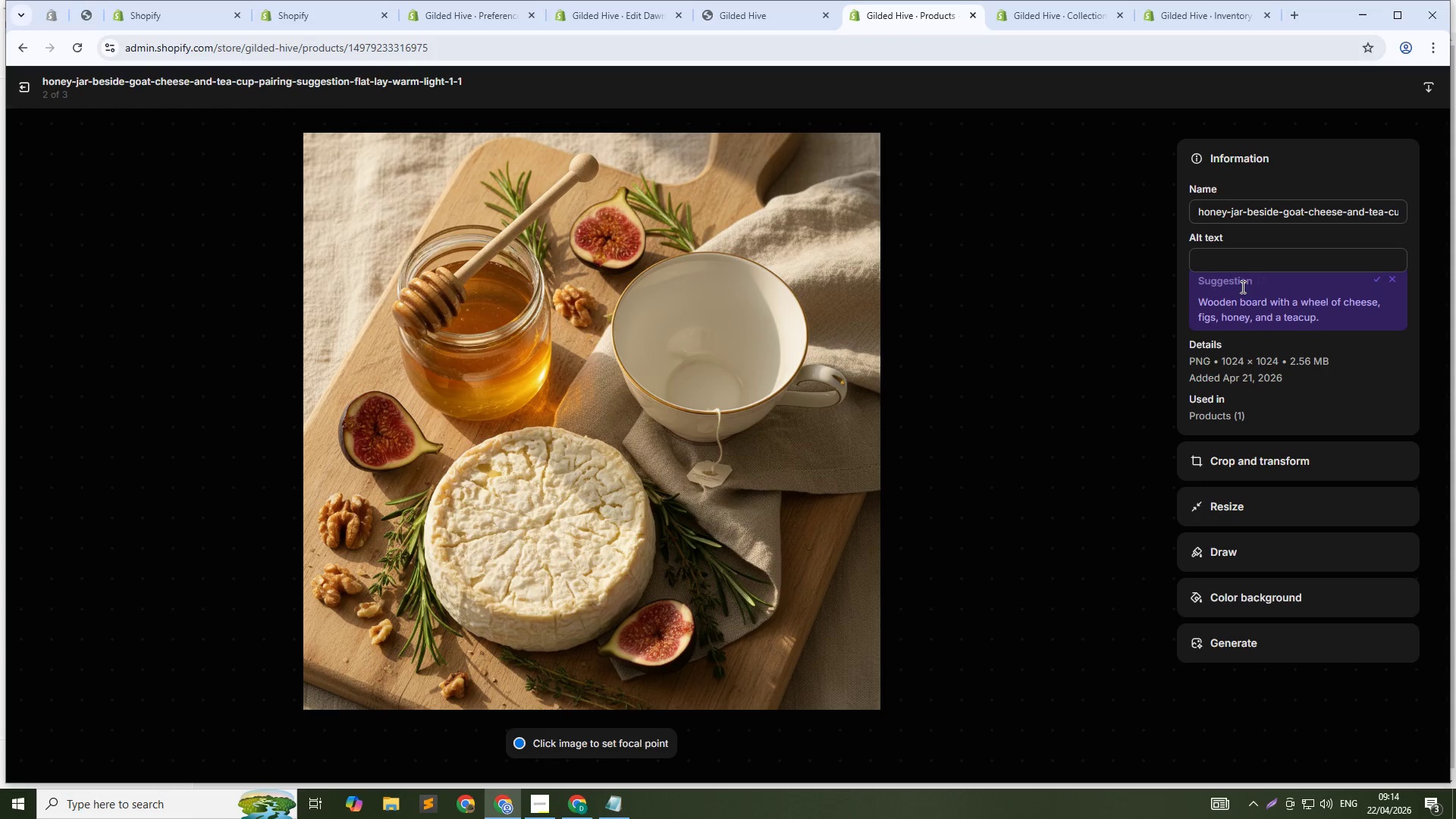 
left_click([1243, 264])
 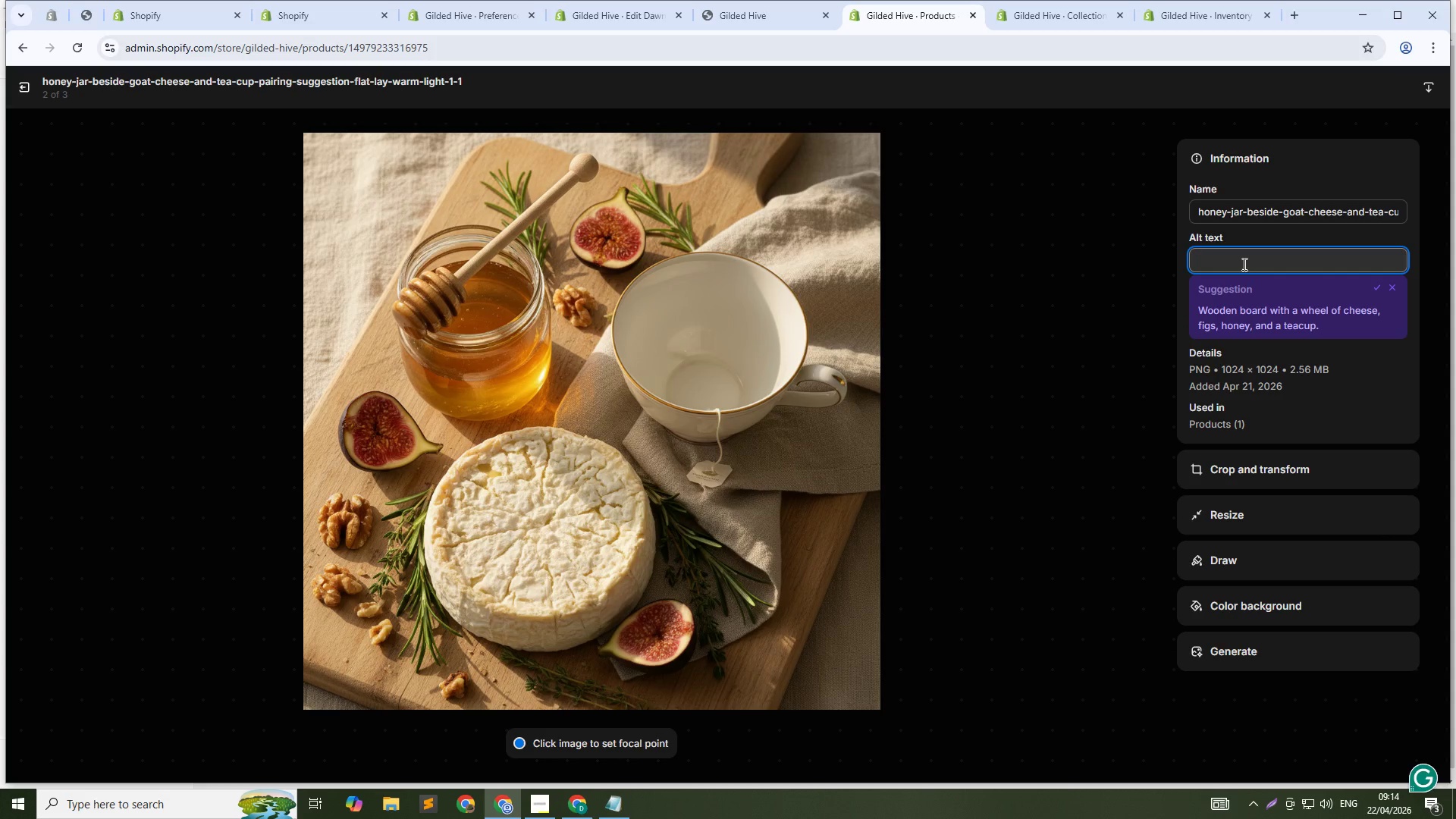 
type(Linden honey with goat cheese - perfect)
 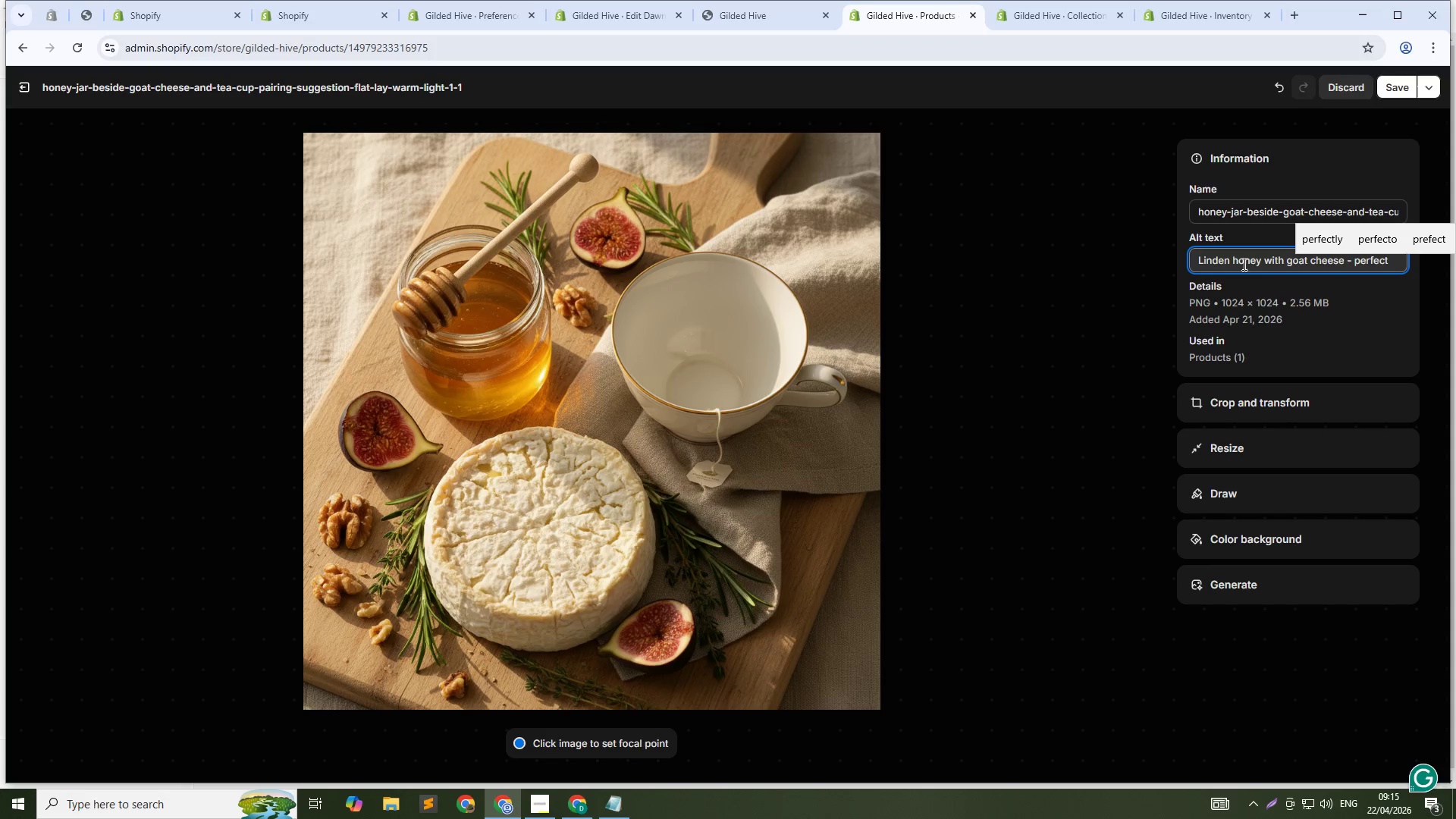 
wait(8.08)
 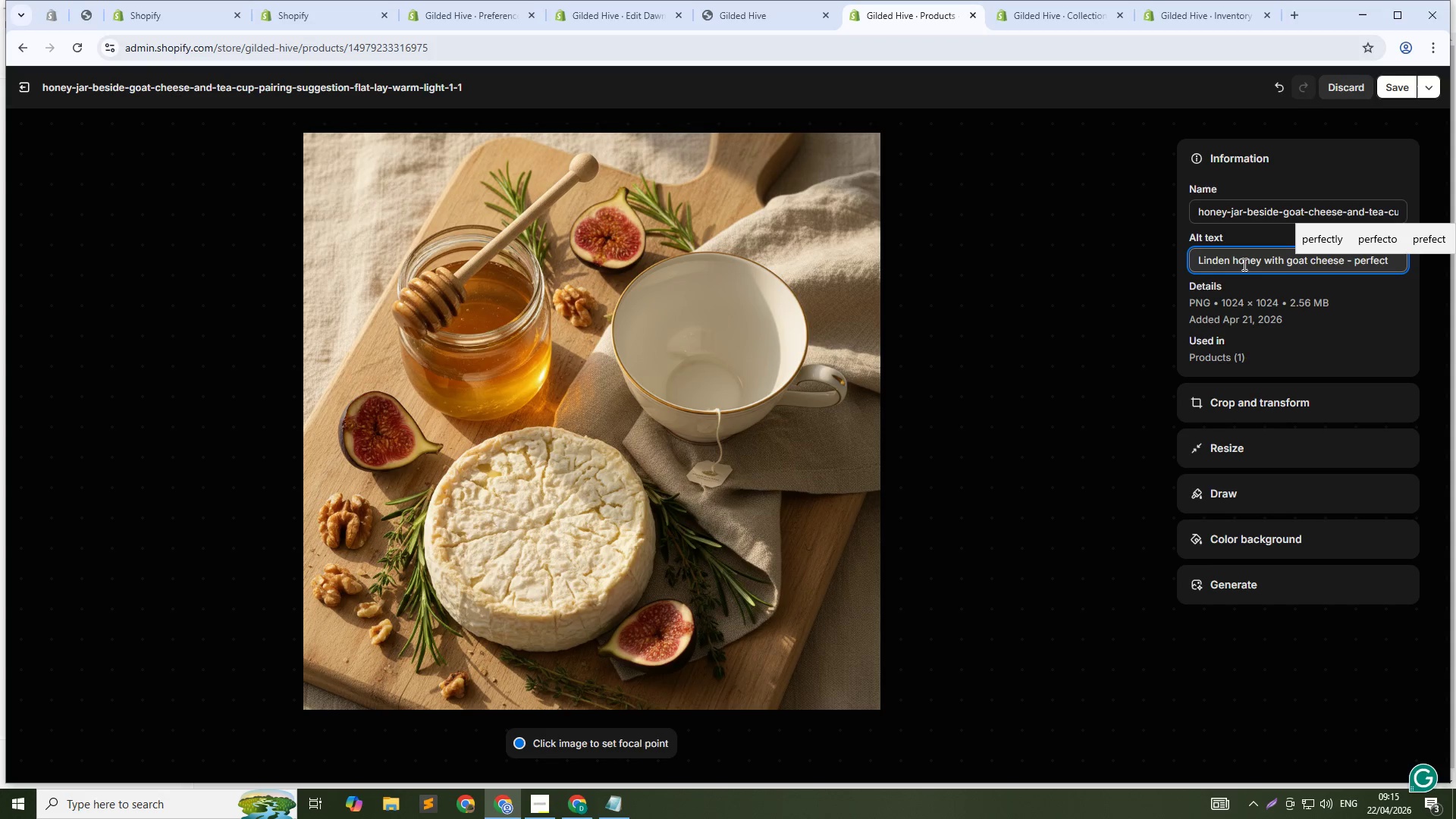 
type( pairing for honey tasting)
 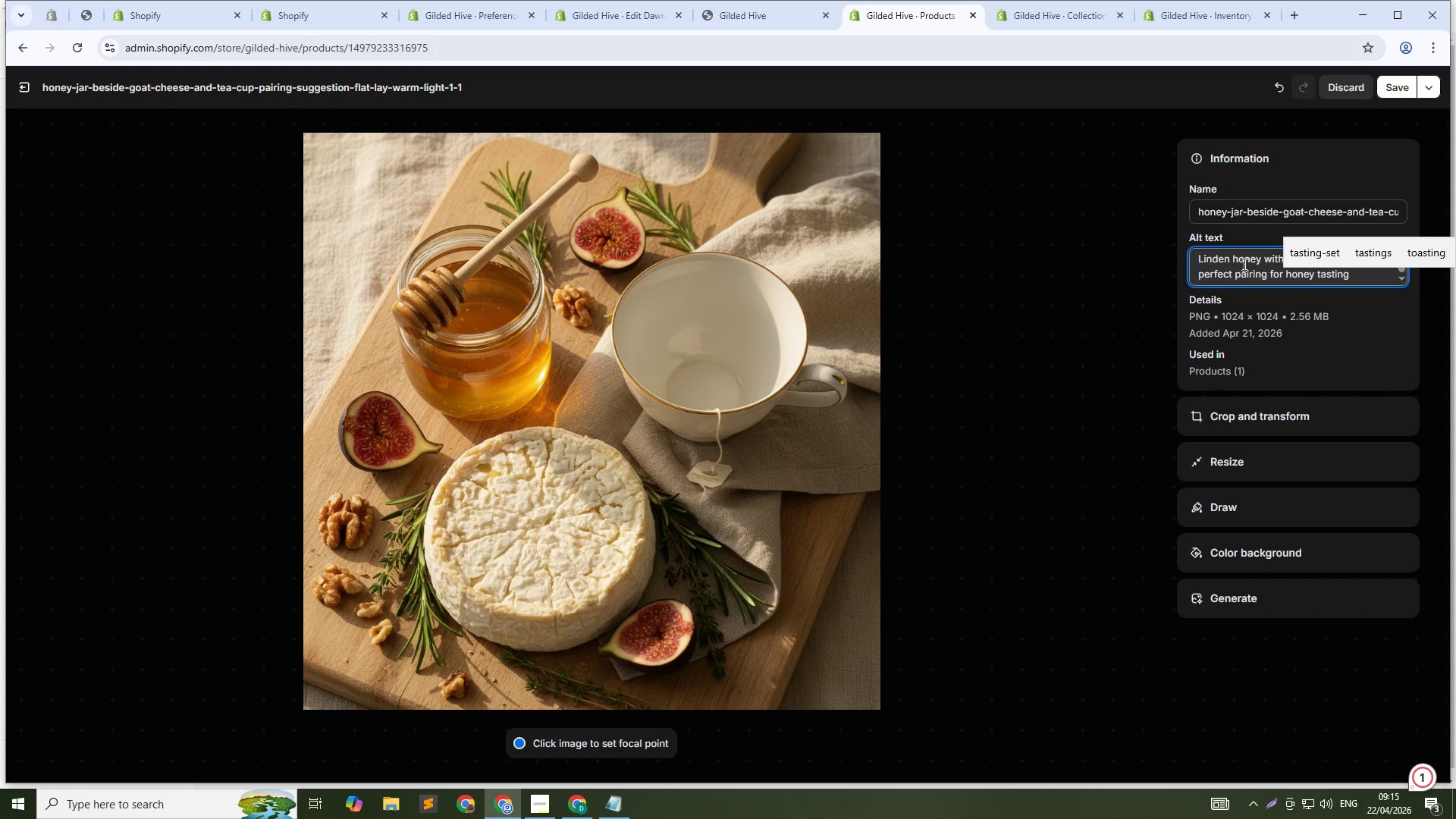 
wait(10.86)
 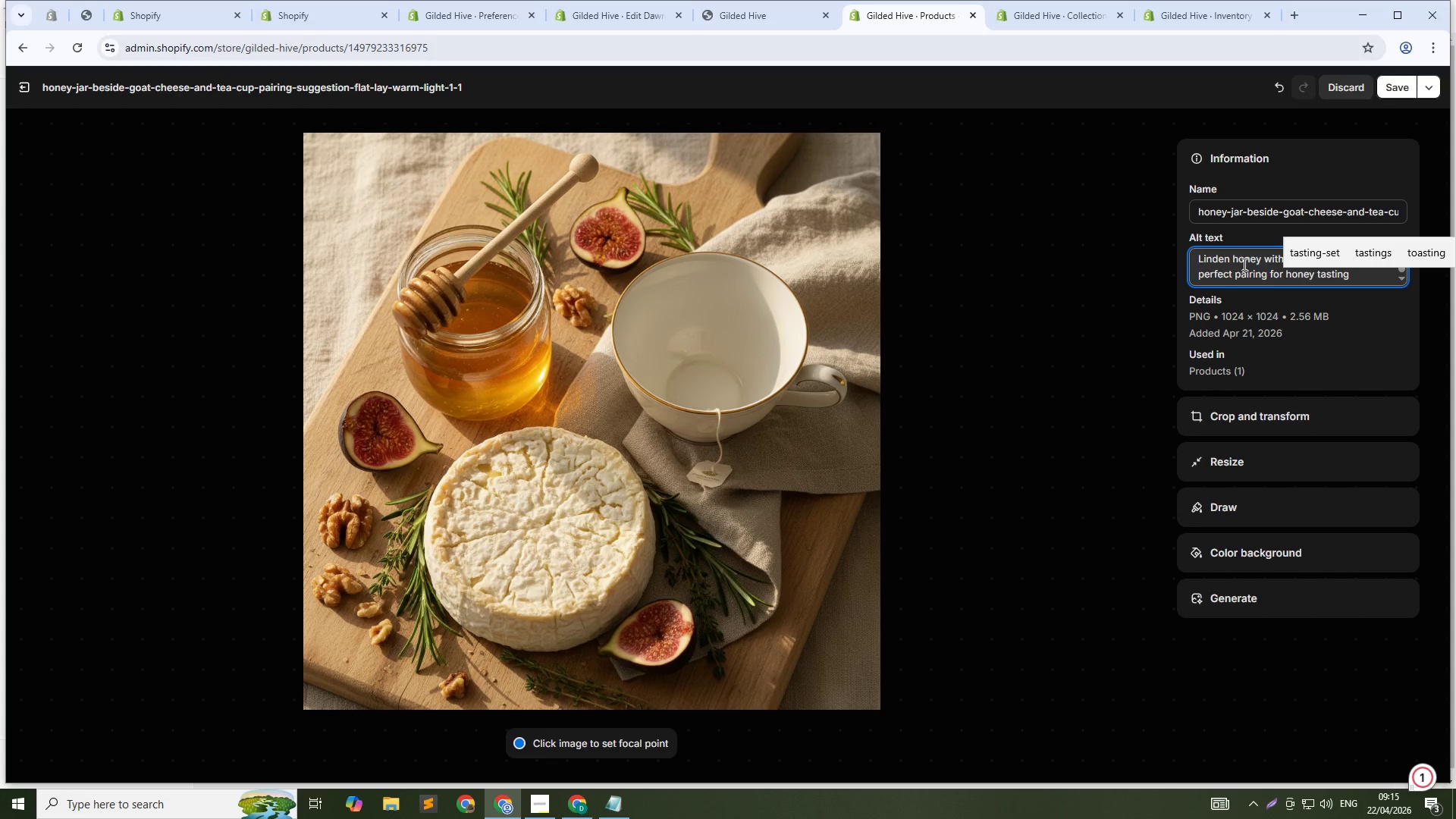 
left_click([1403, 86])
 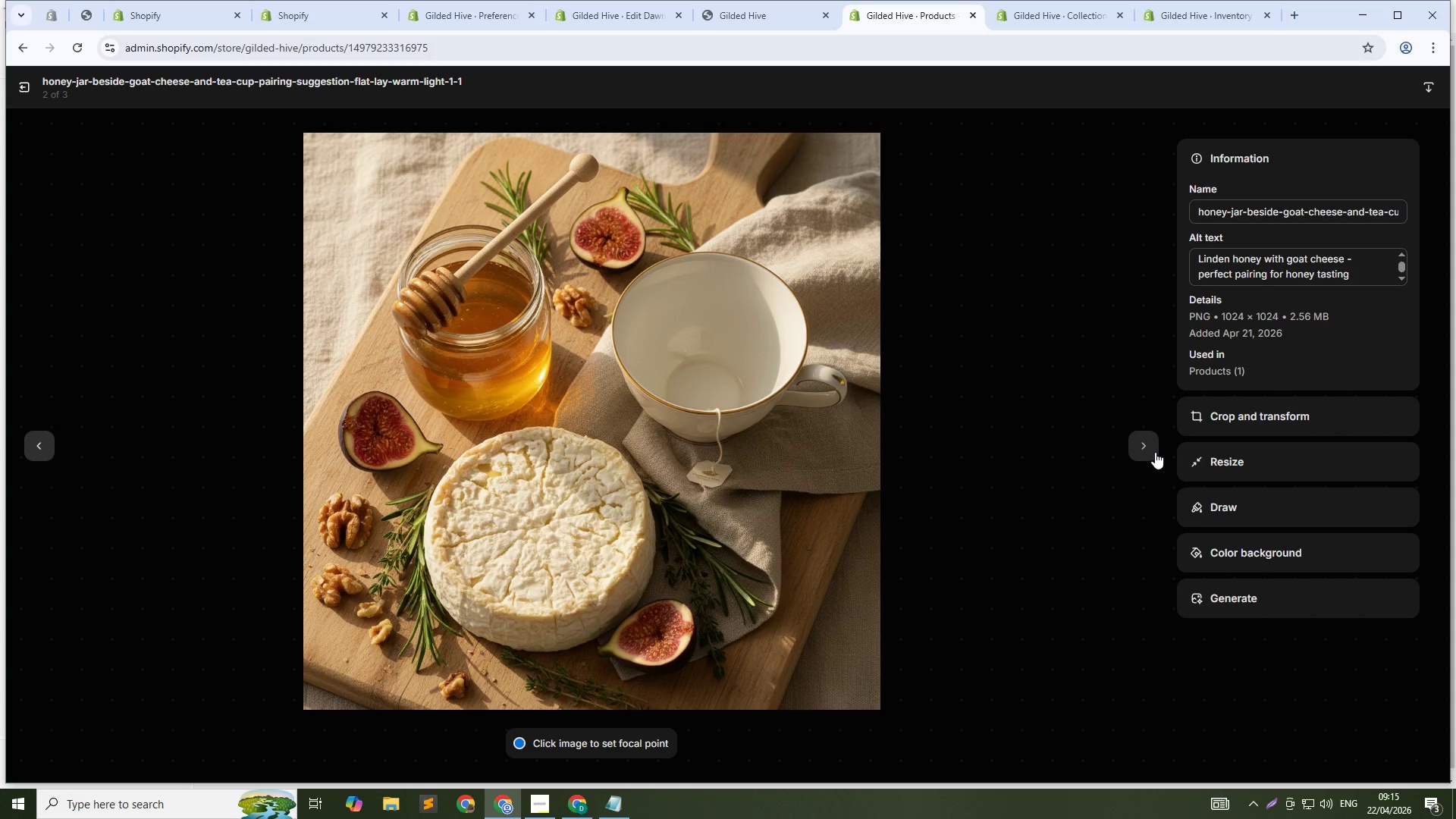 
left_click([1146, 449])
 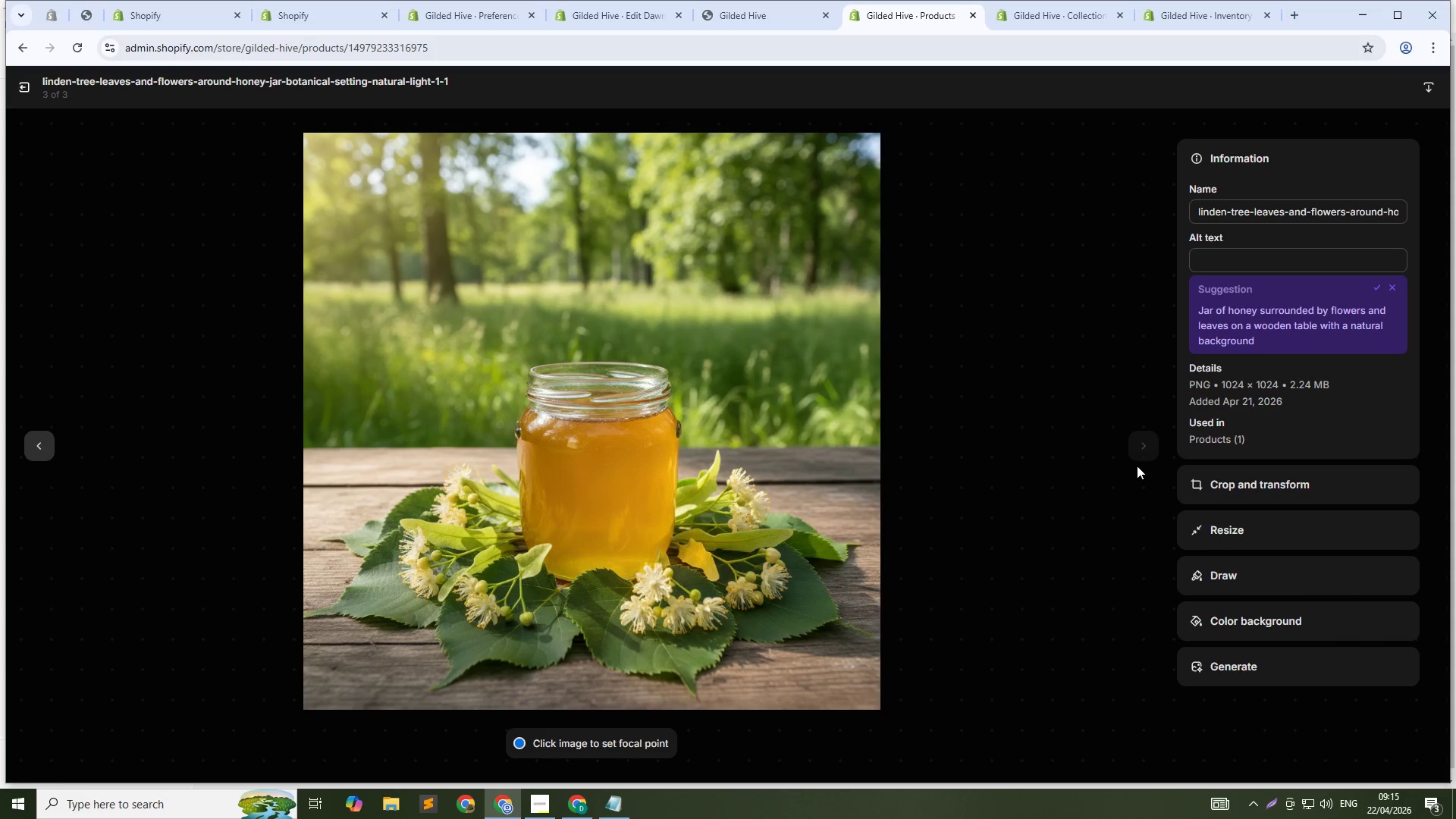 
wait(5.03)
 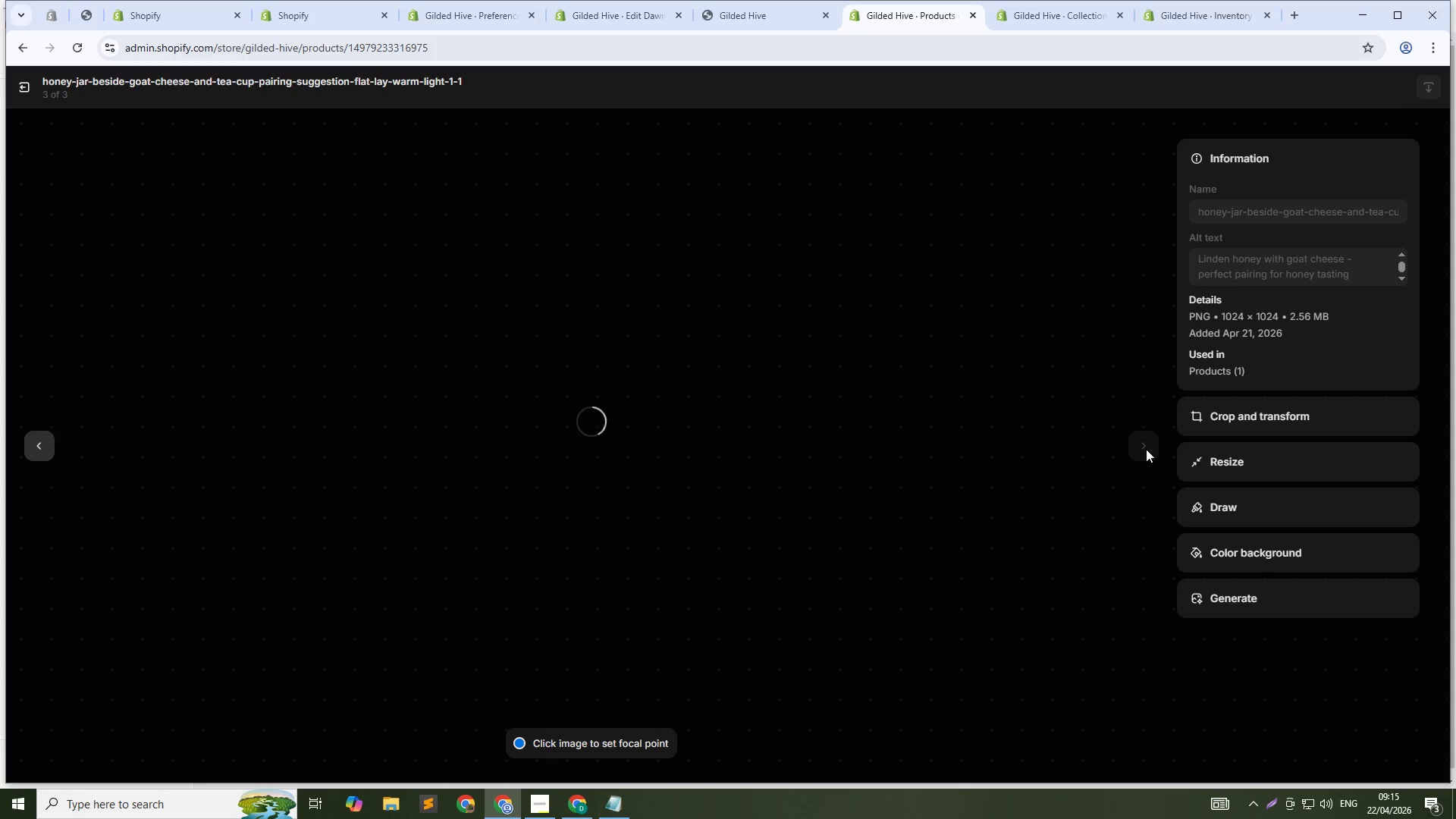 
left_click([1249, 259])
 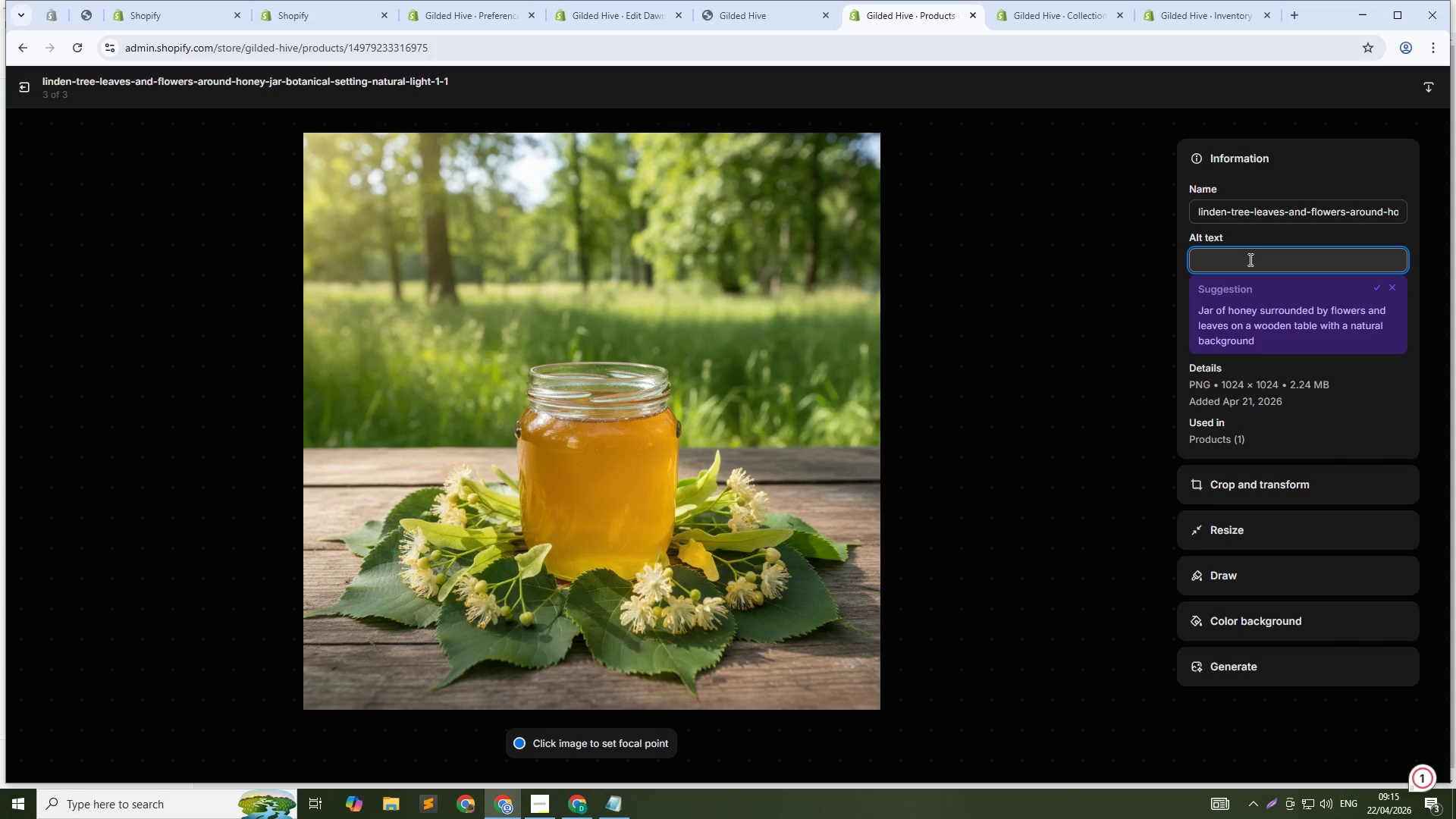 
type(Linden blossom honey with linden leaves - seasonal artisan harvest)
 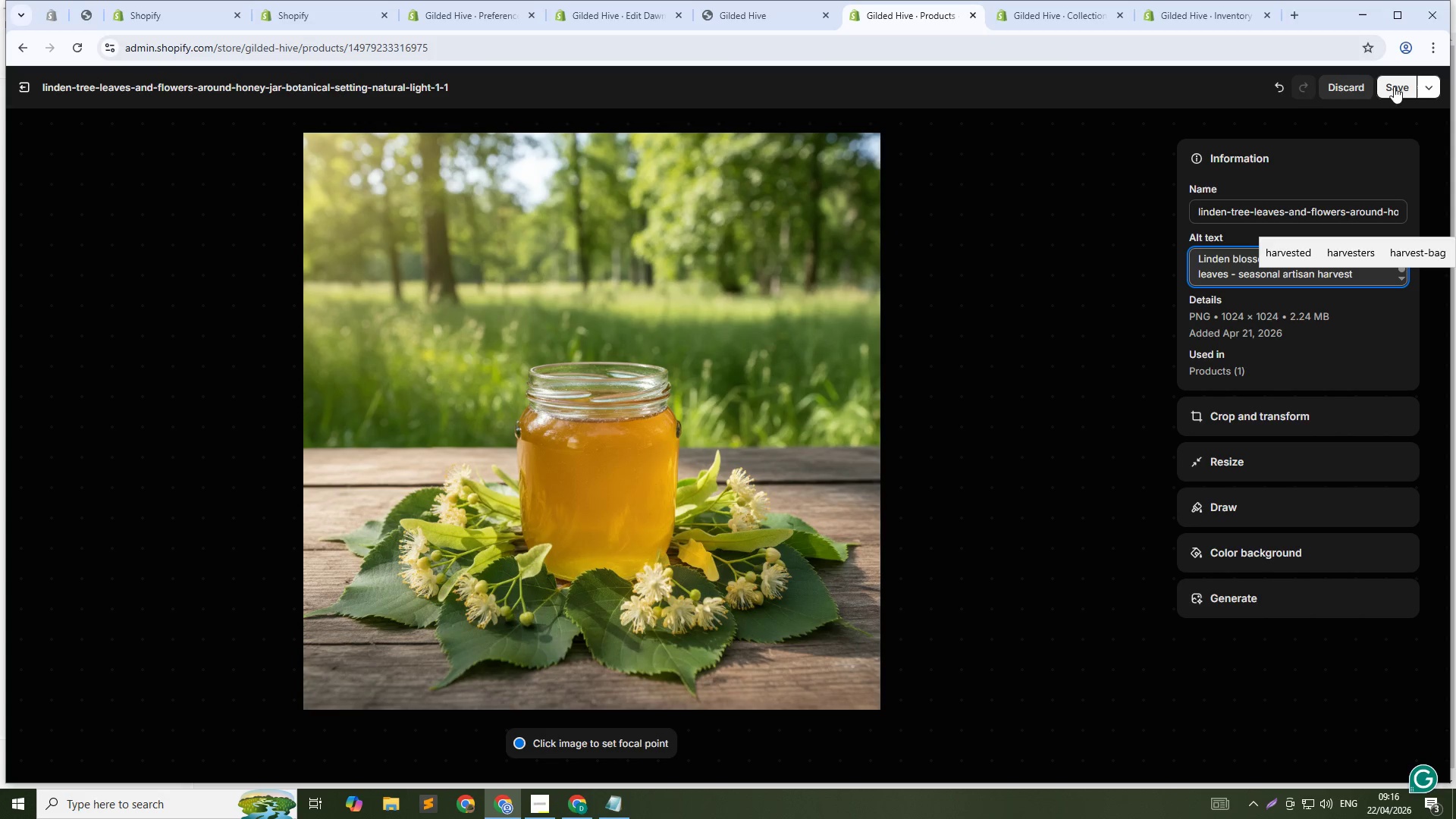 
left_click([1394, 86])
 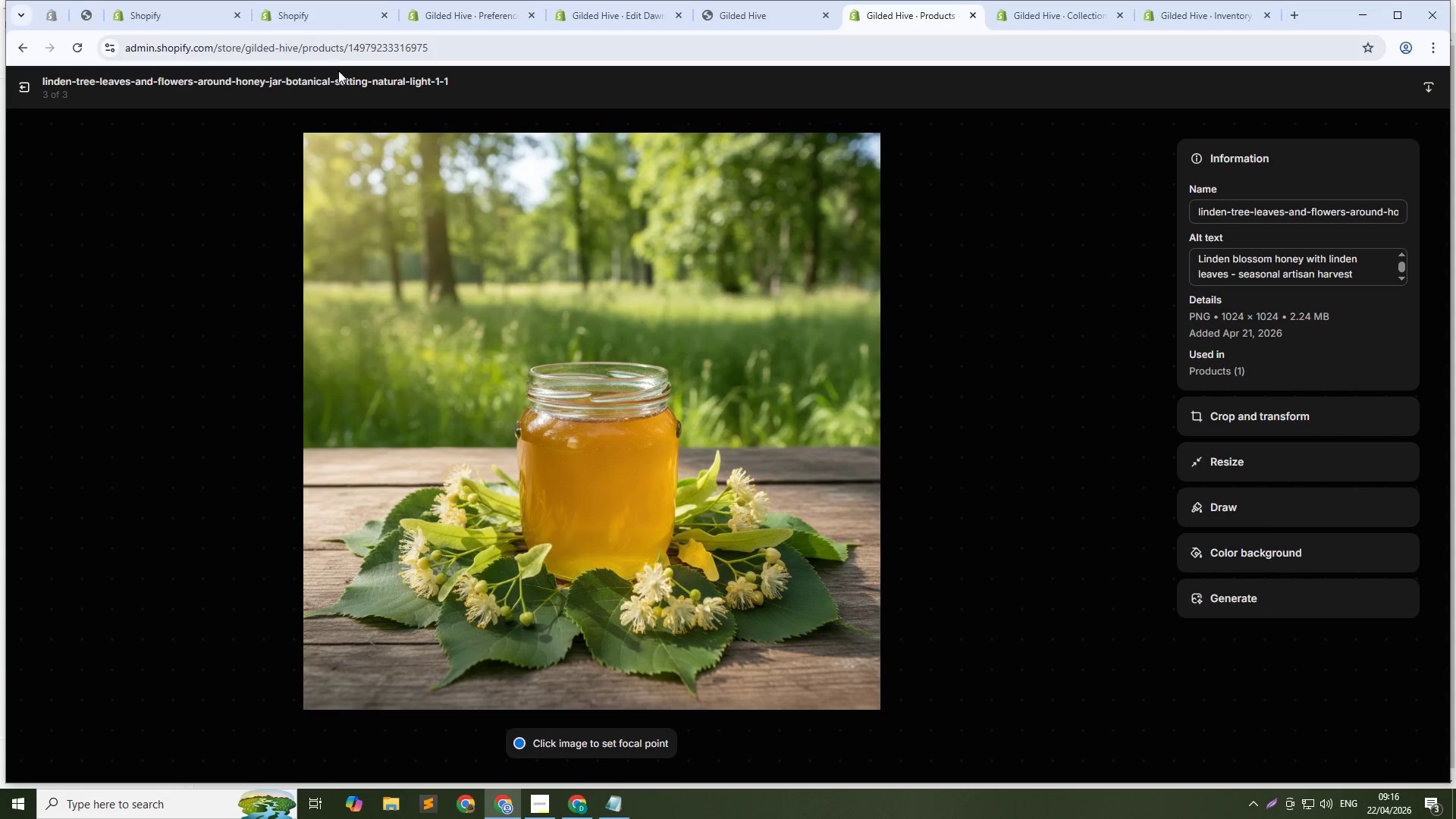 
left_click([27, 93])
 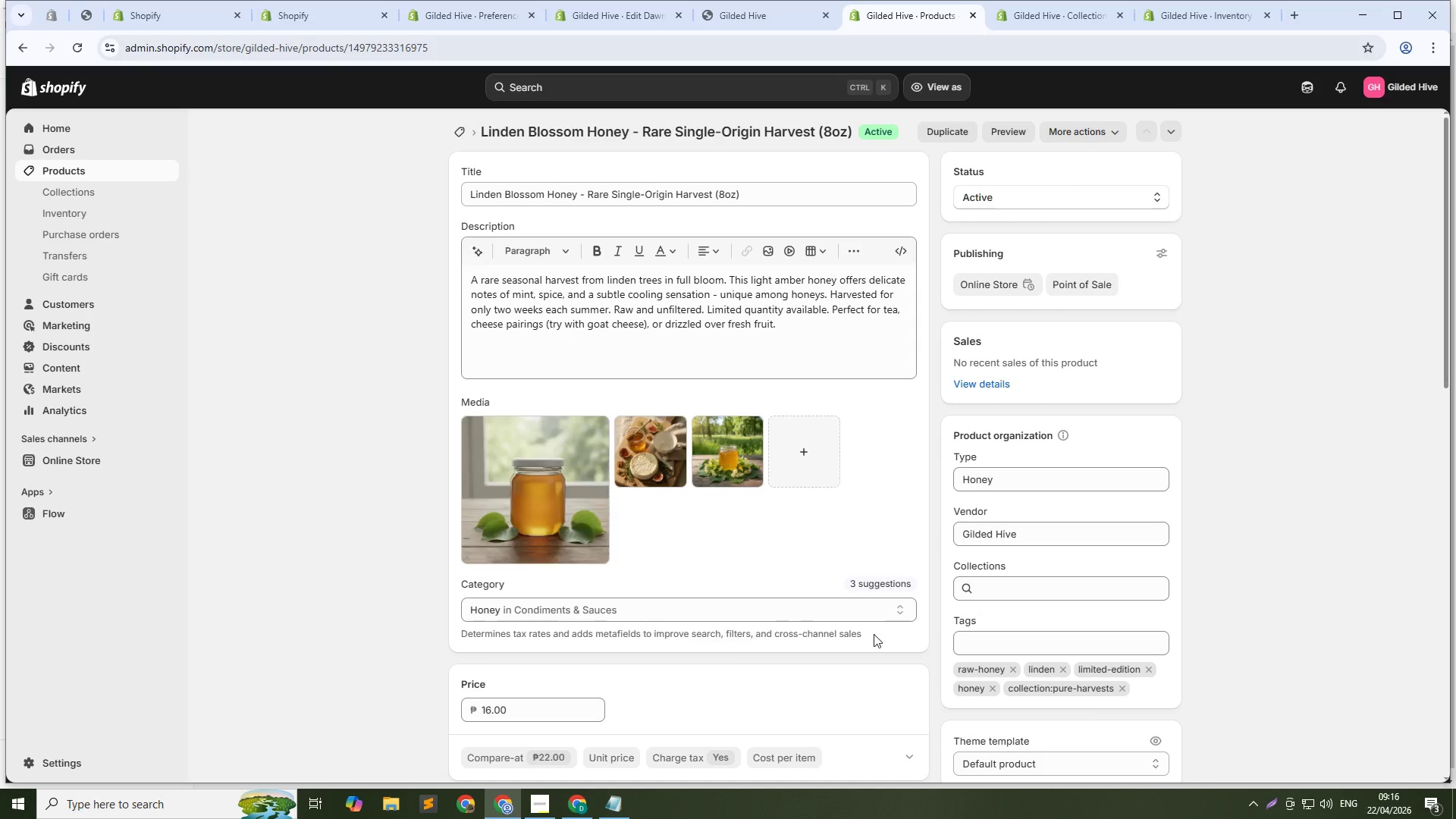 
scroll: coordinate [870, 636], scroll_direction: down, amount: 11.0
 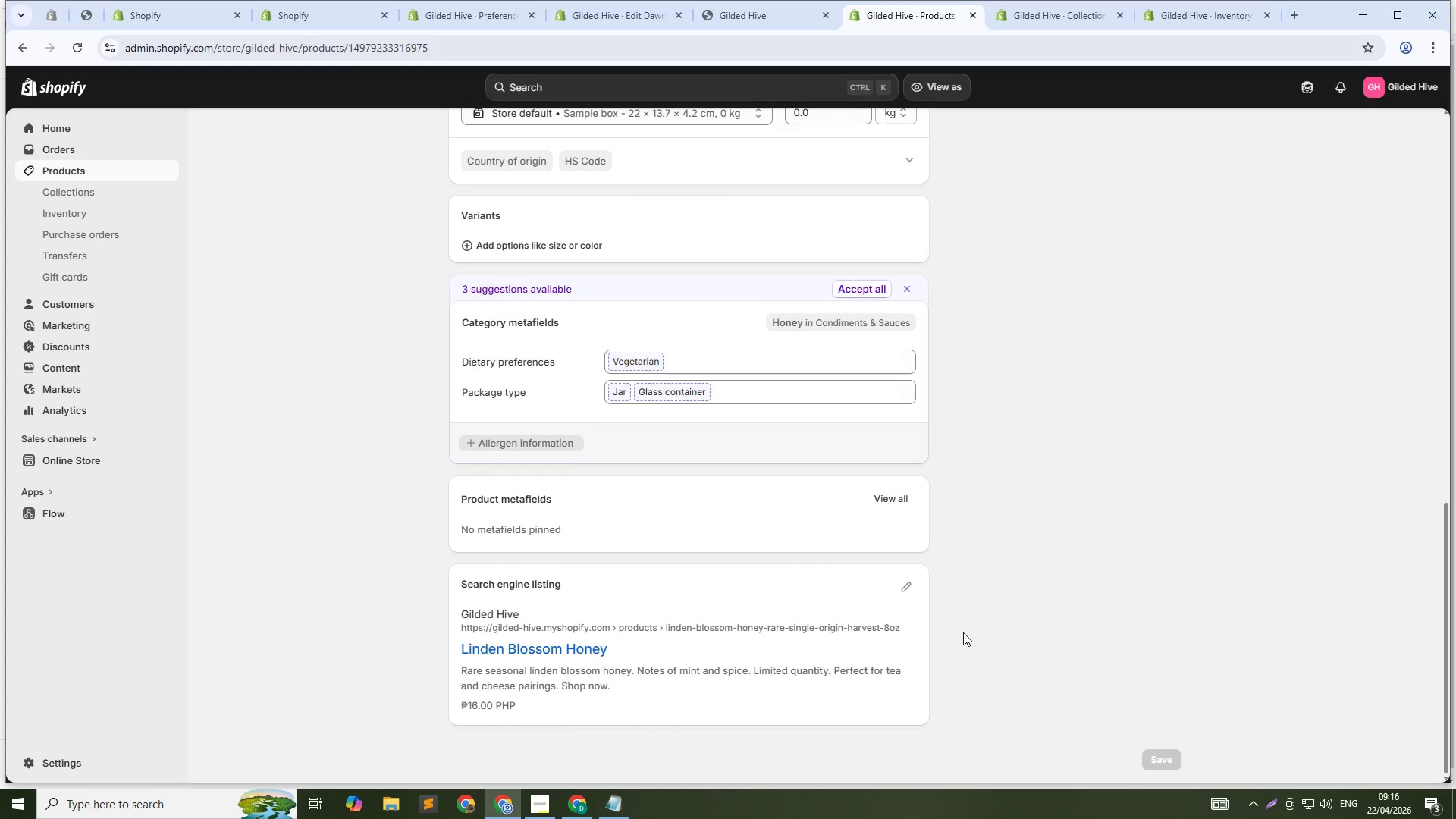 
wait(5.25)
 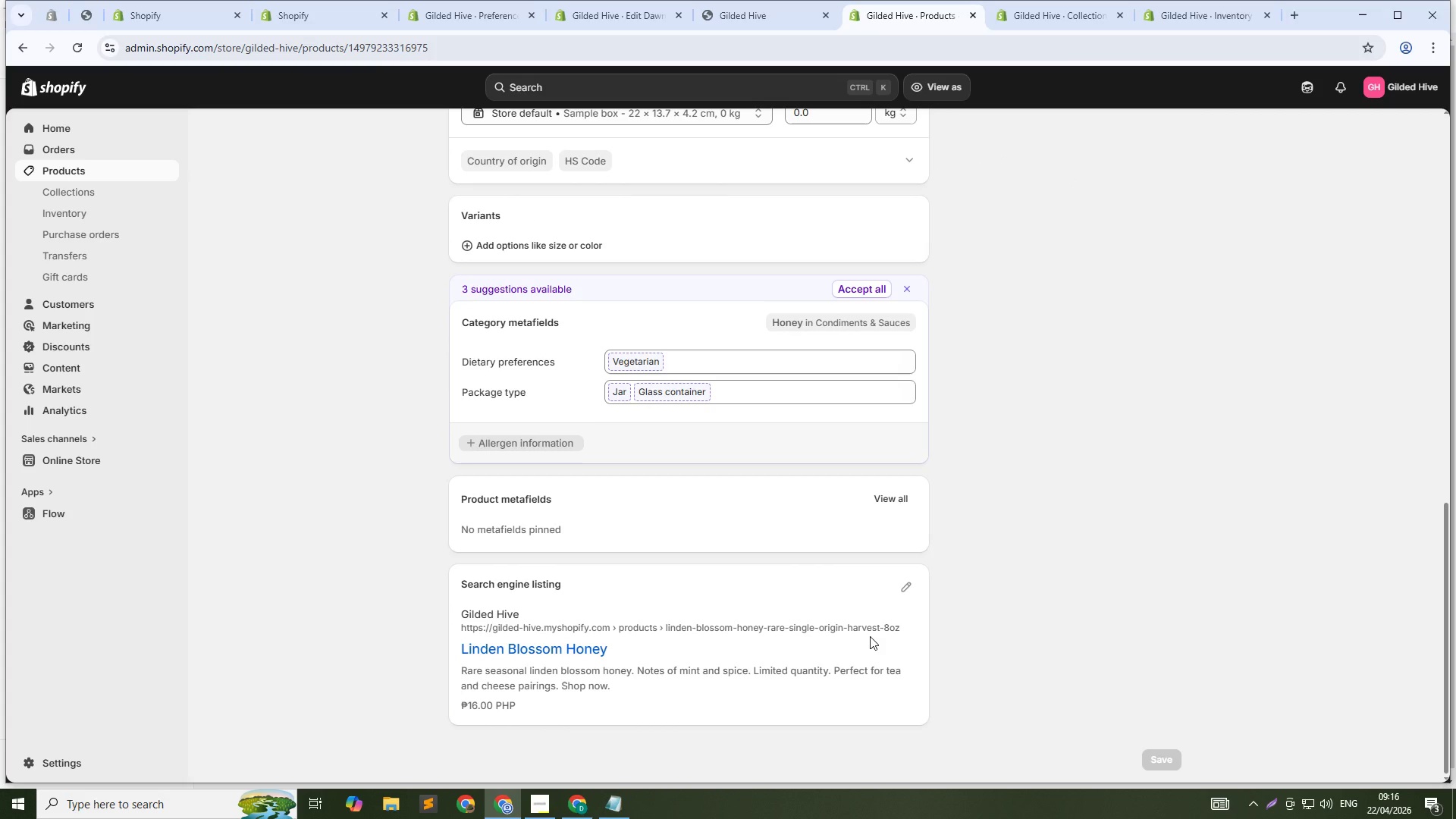 
scroll: coordinate [714, 655], scroll_direction: up, amount: 8.0
 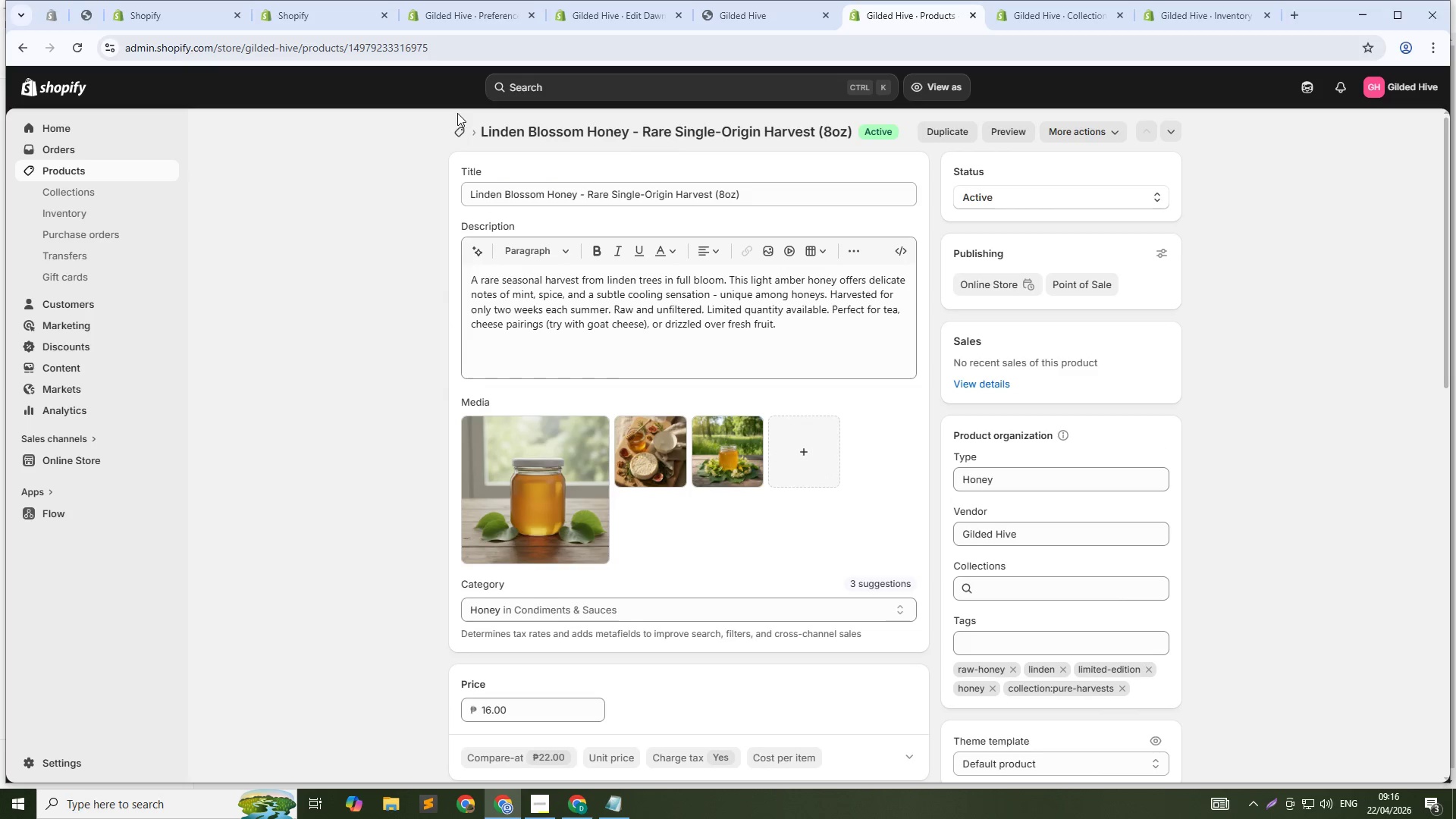 
left_click([457, 136])
 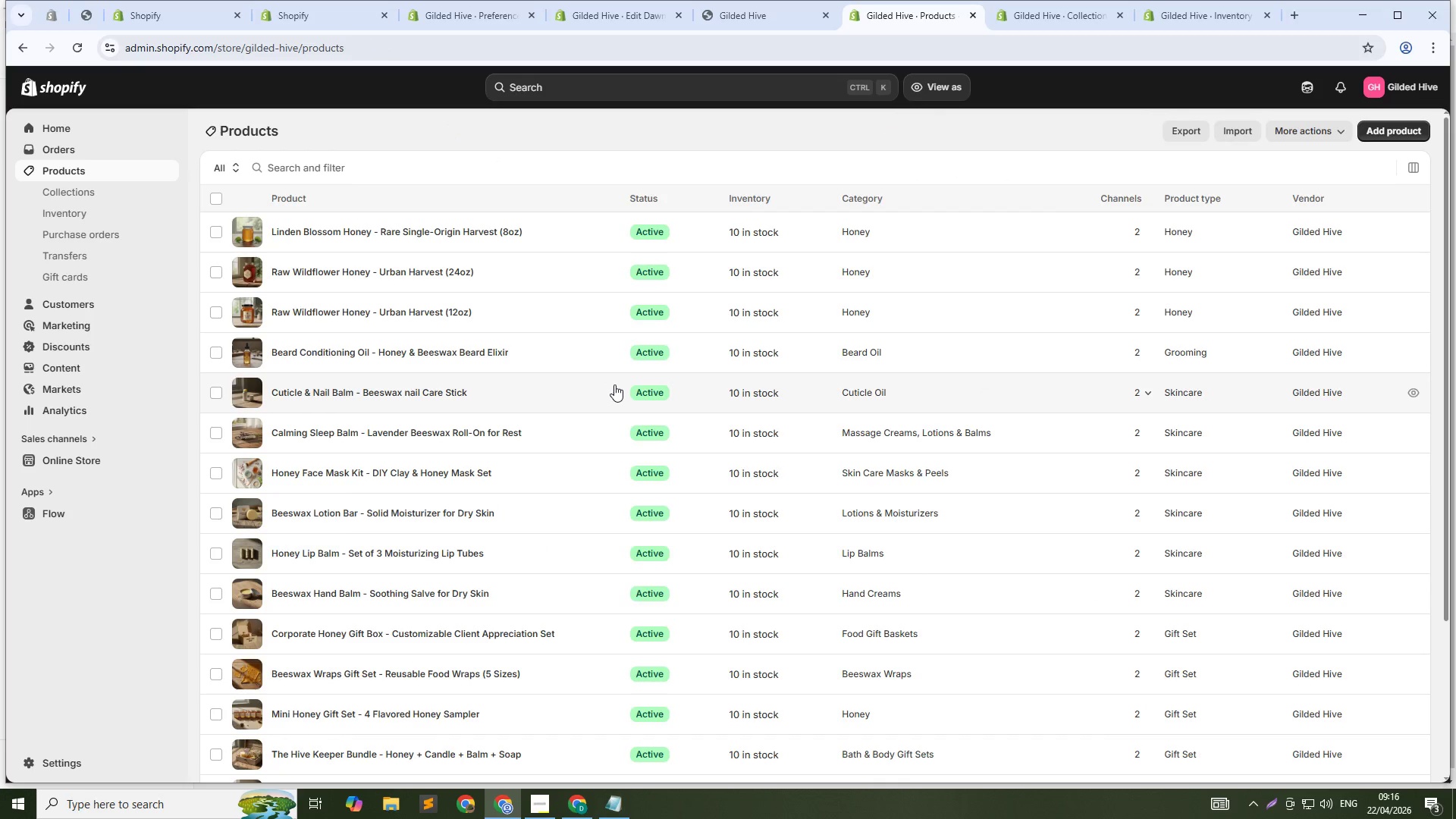 
wait(9.59)
 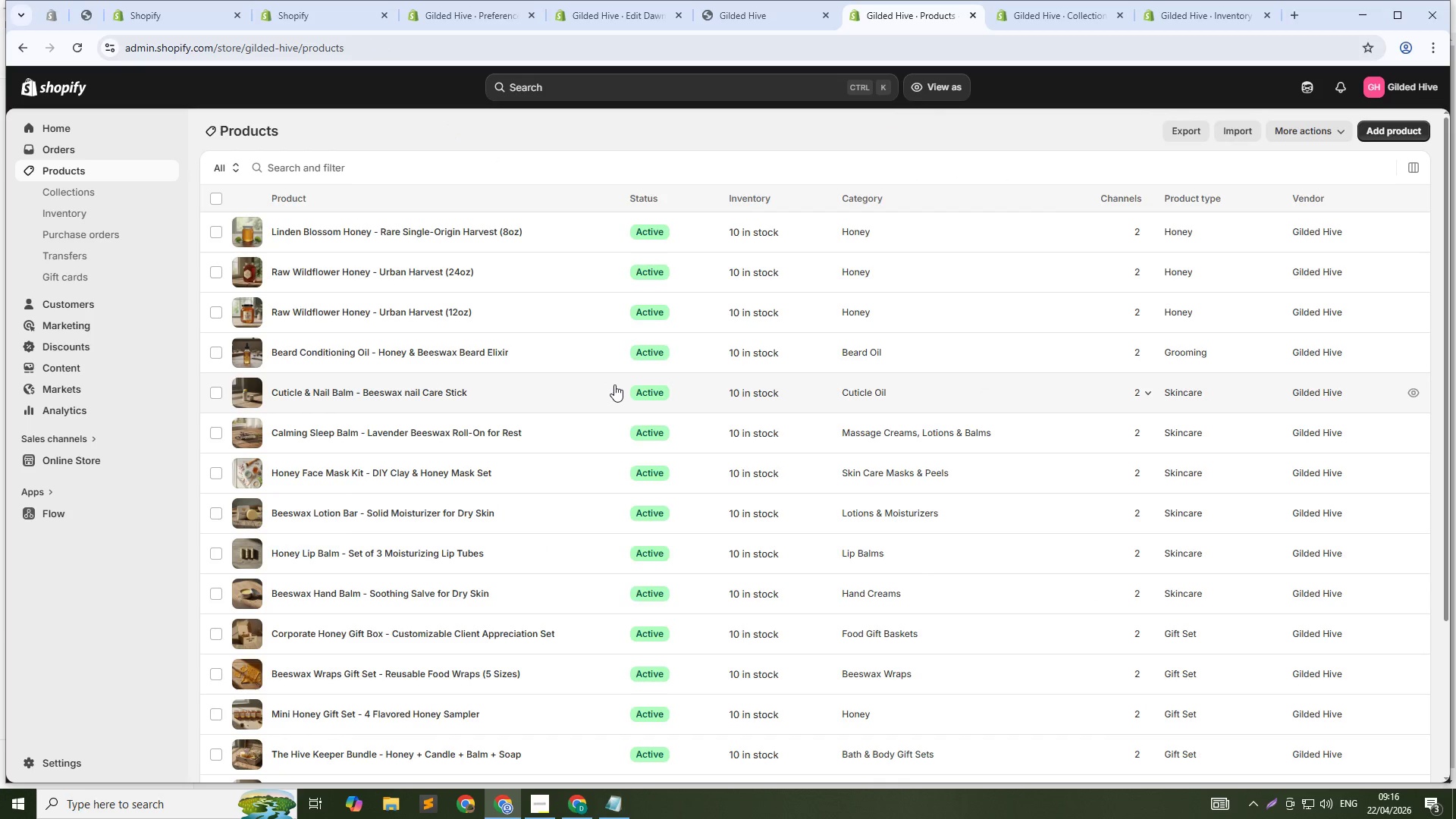 
left_click([1386, 130])
 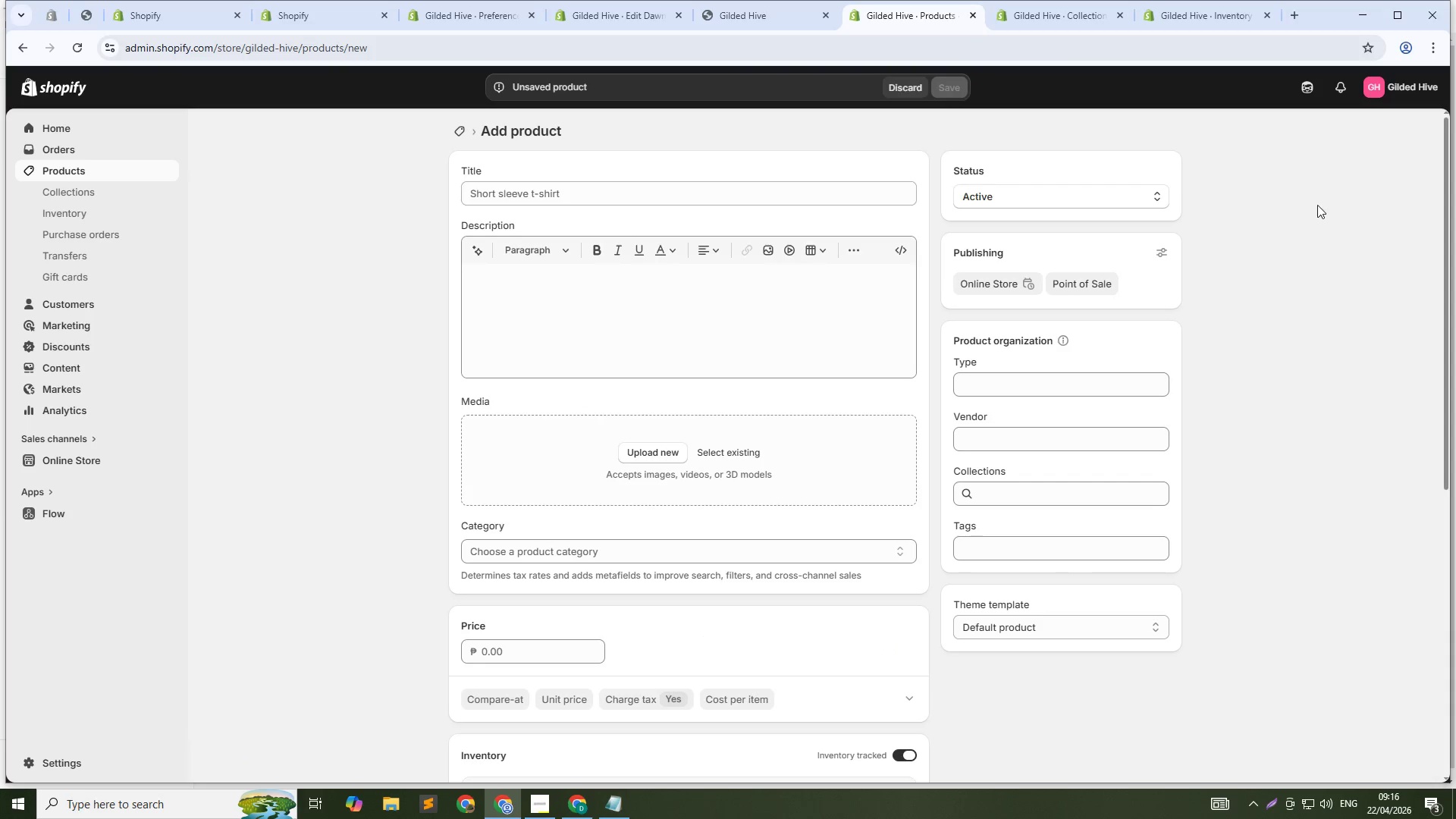 
left_click([635, 190])
 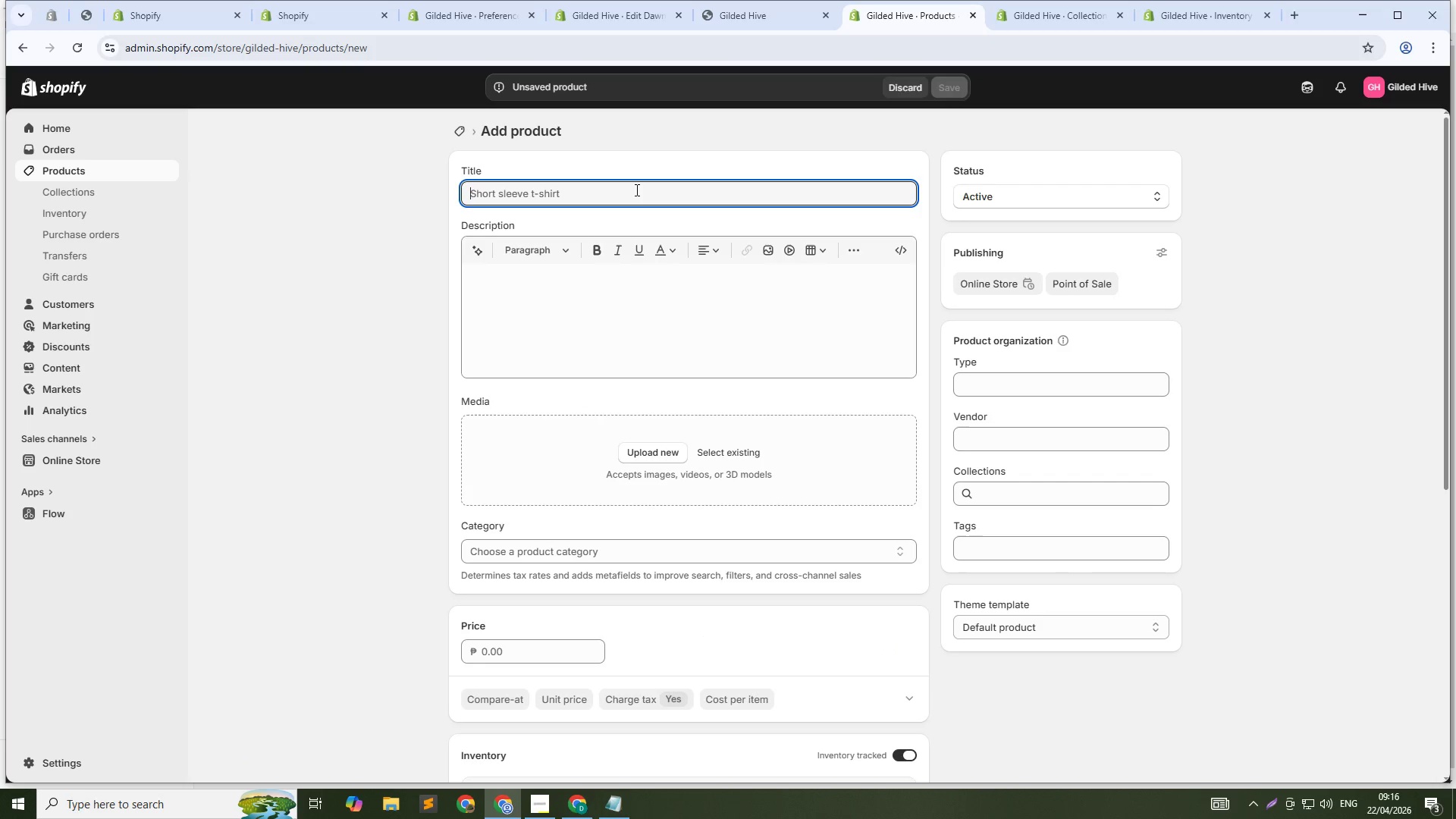 
type(Goldenrod Honey - l)
key(Backspace)
type(Late Autumn Harvest ())
 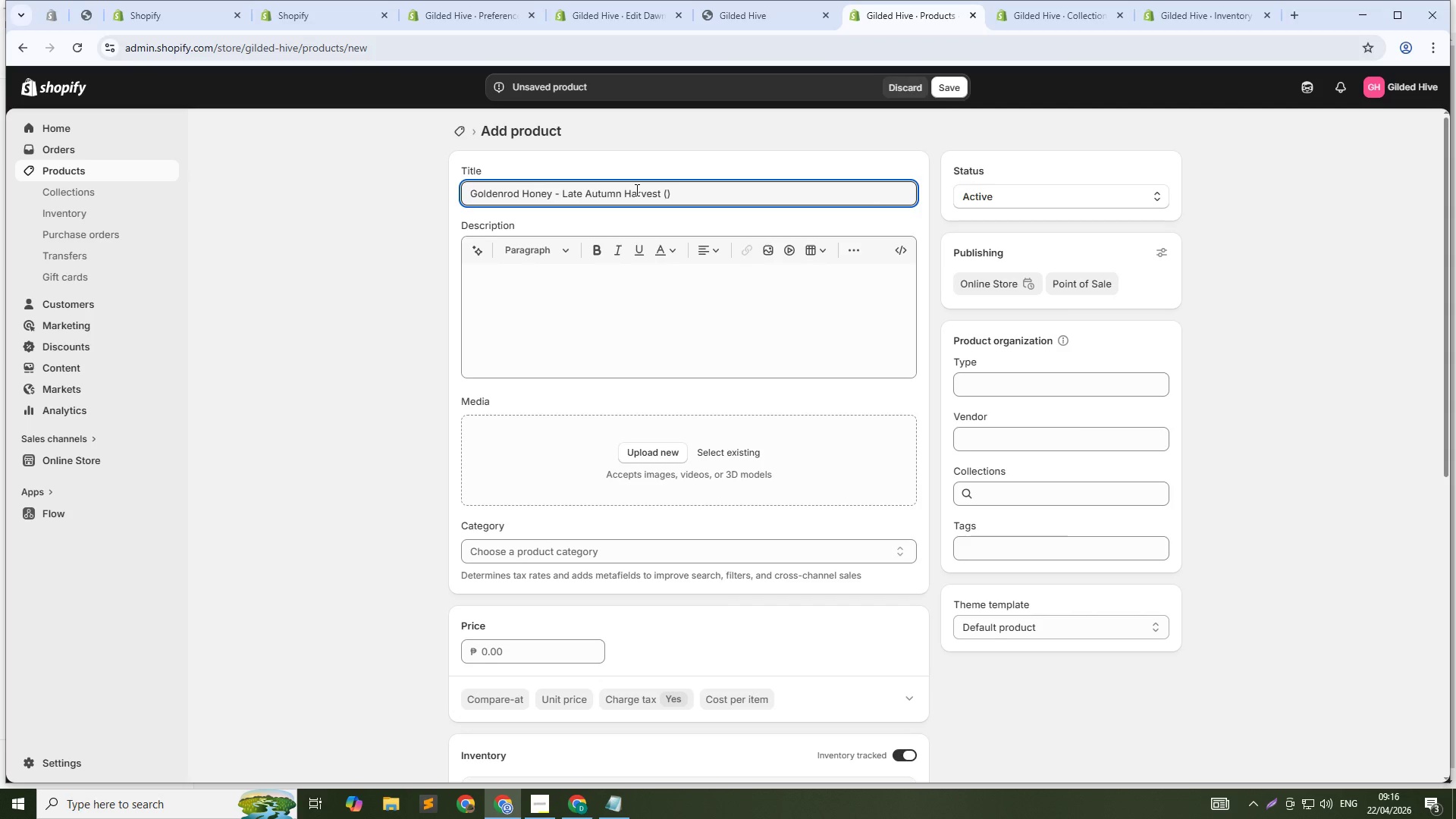 
key(ArrowLeft)
 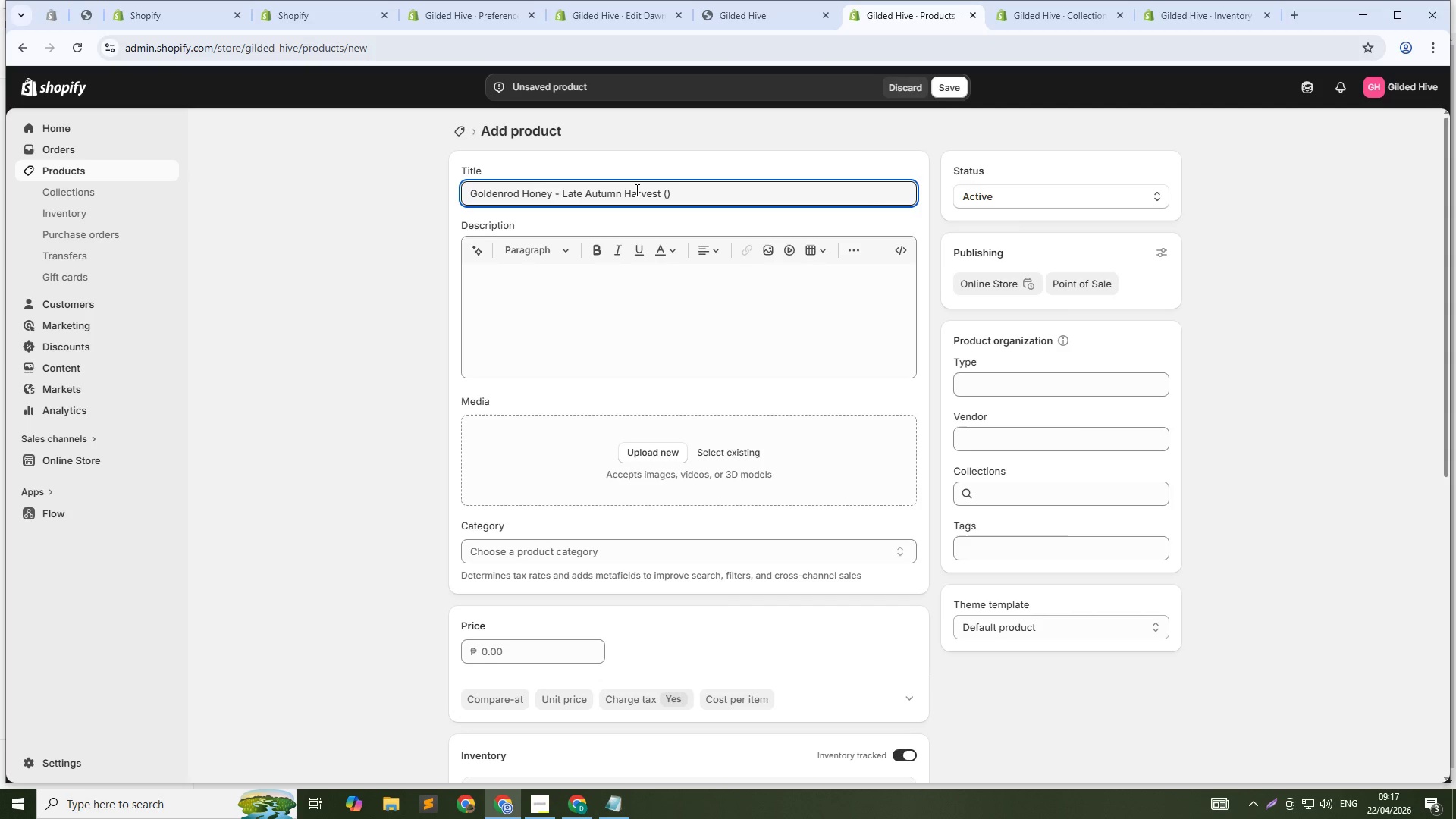 
type(8oz)
 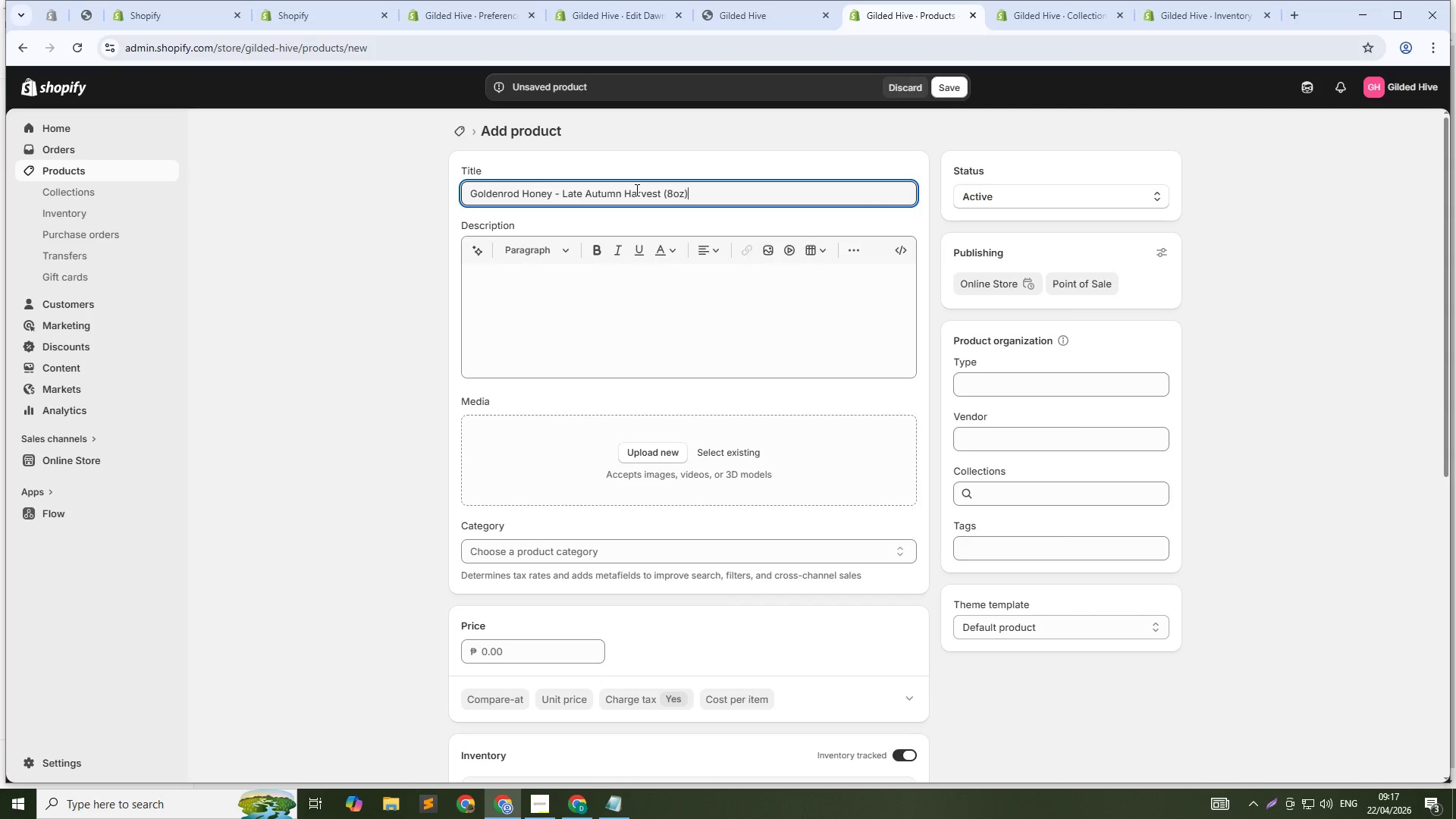 
key(ArrowDown)
 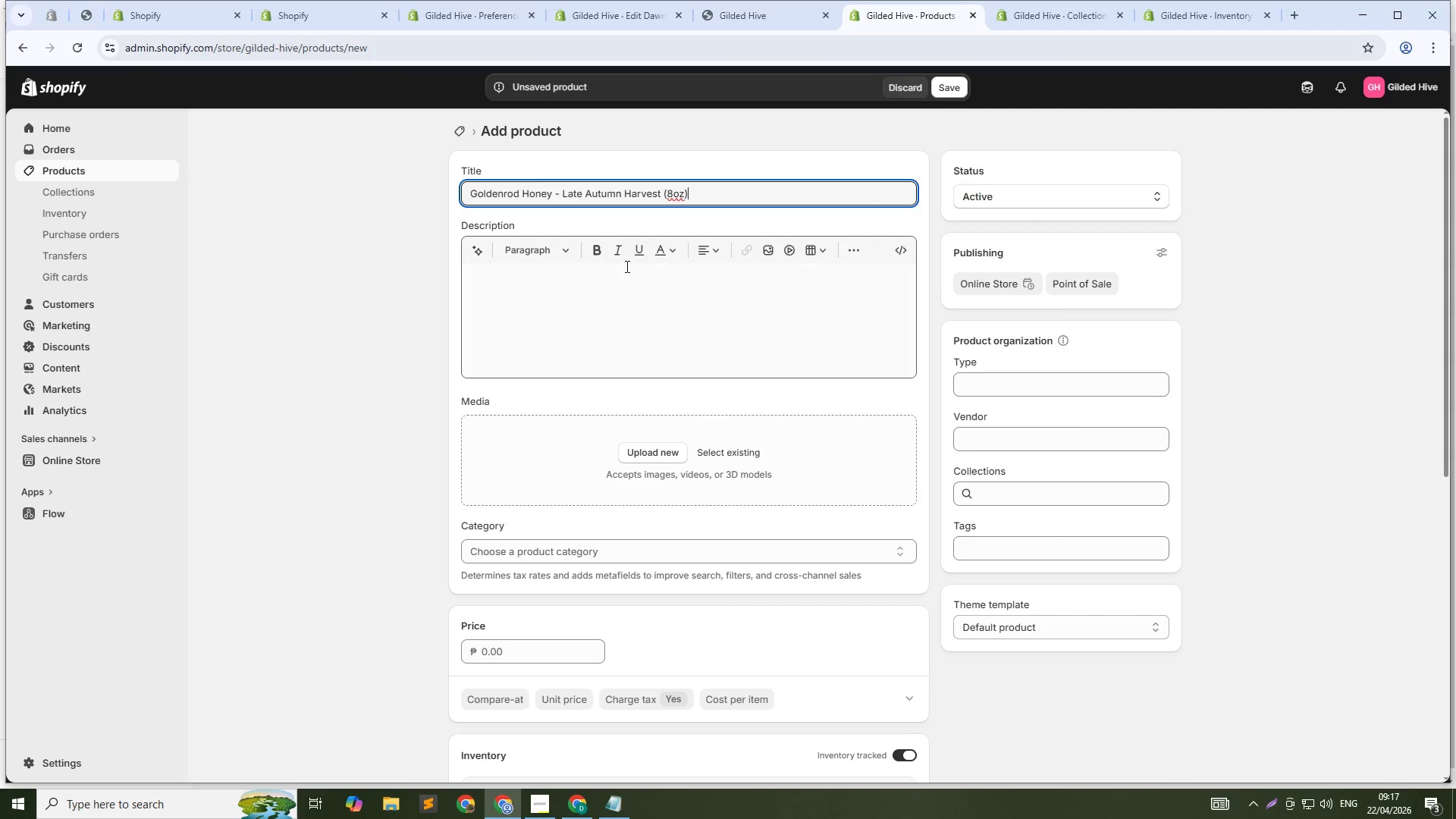 
left_click([616, 298])
 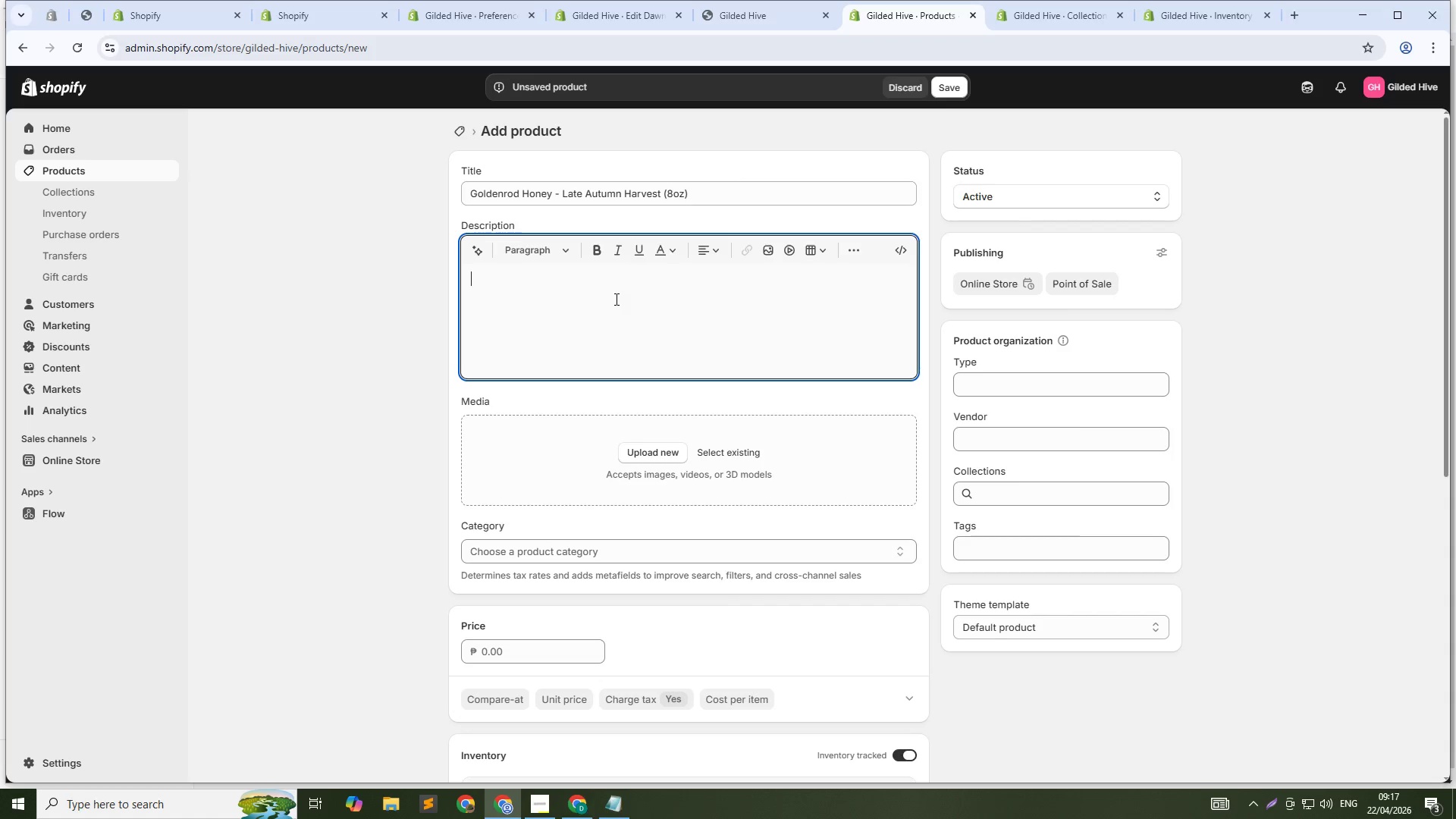 
type(A bold, robust)
 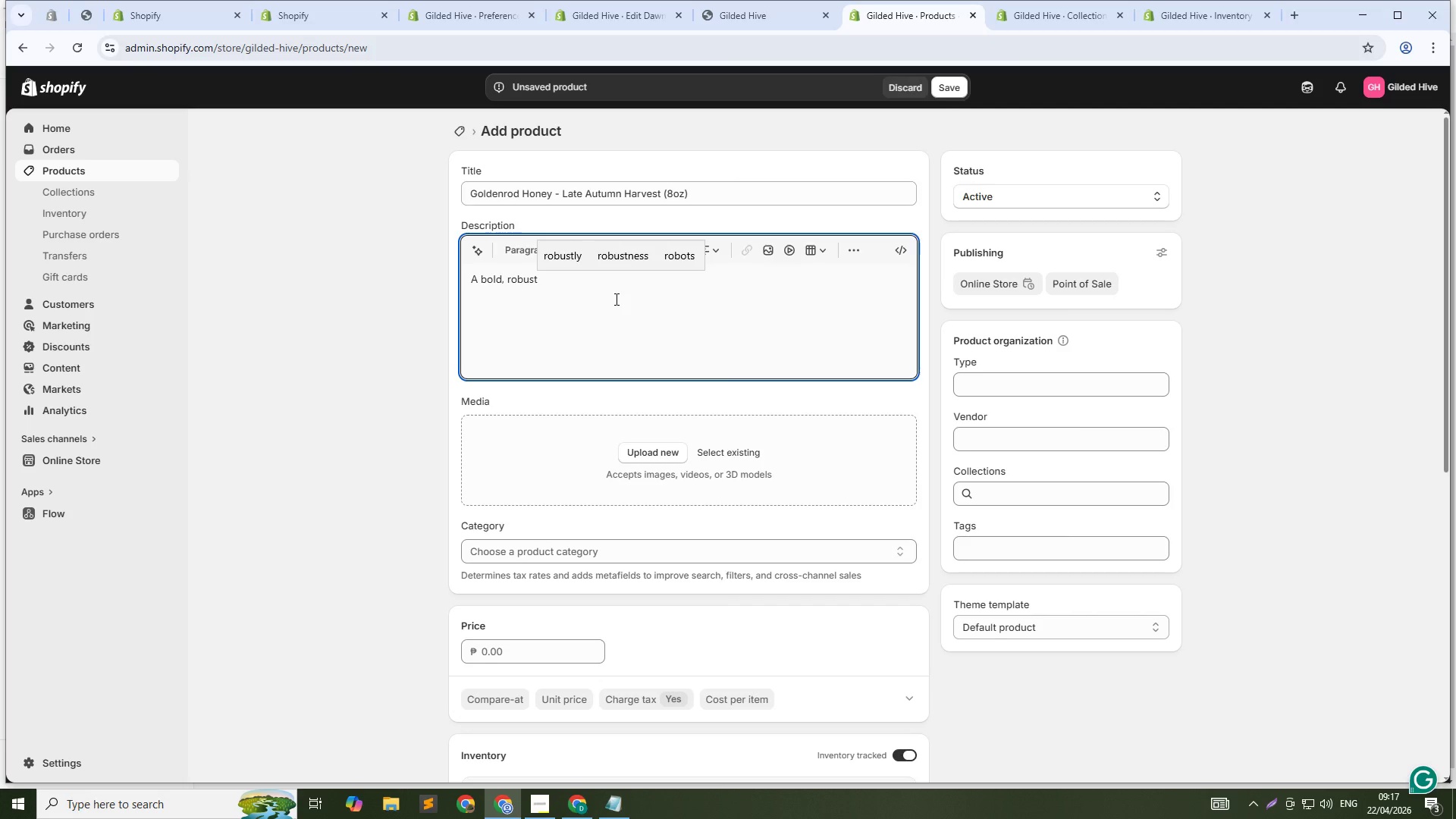 
wait(36.45)
 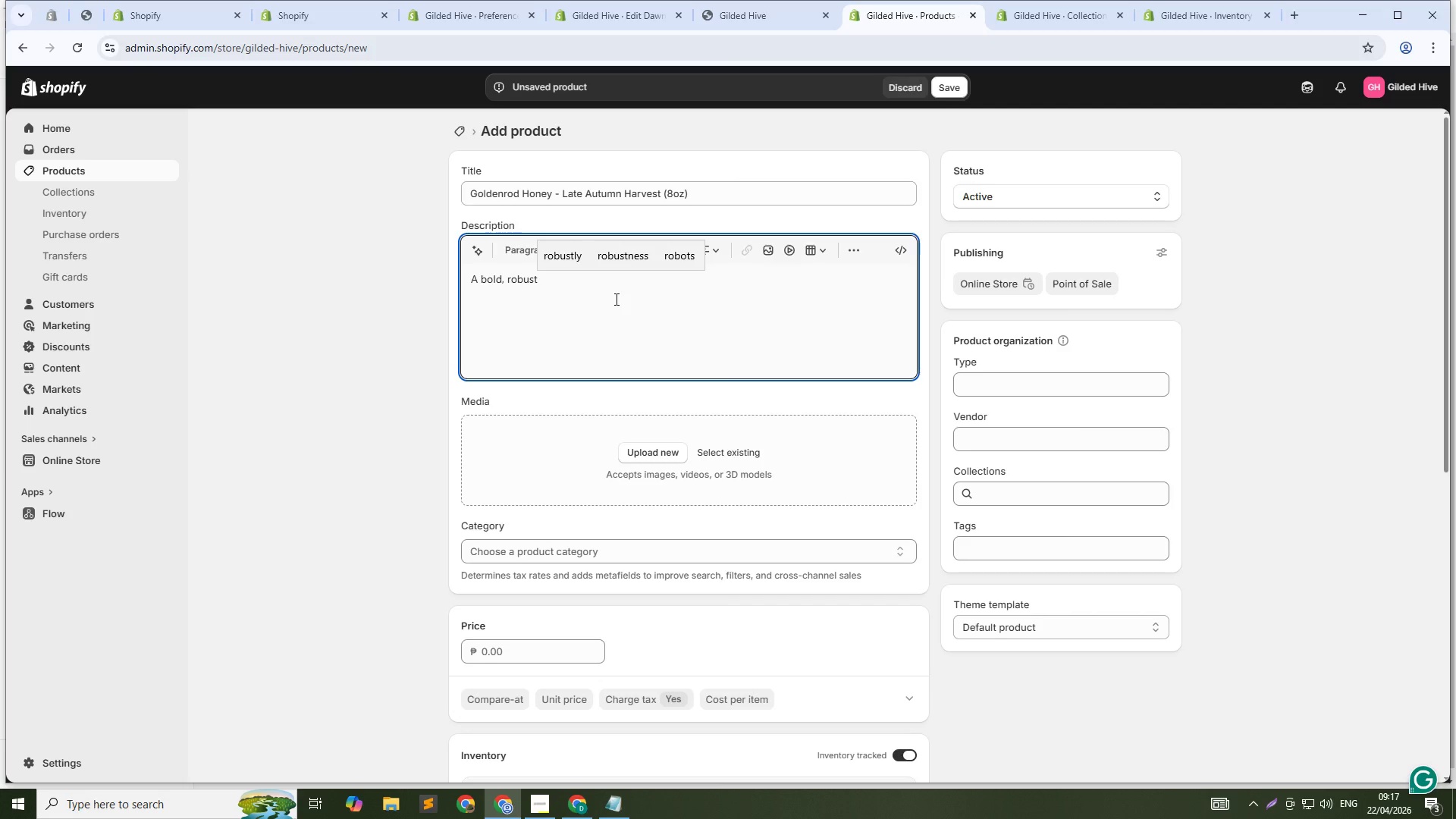 
type( honey harvested in late autumn. Goldenrod)
 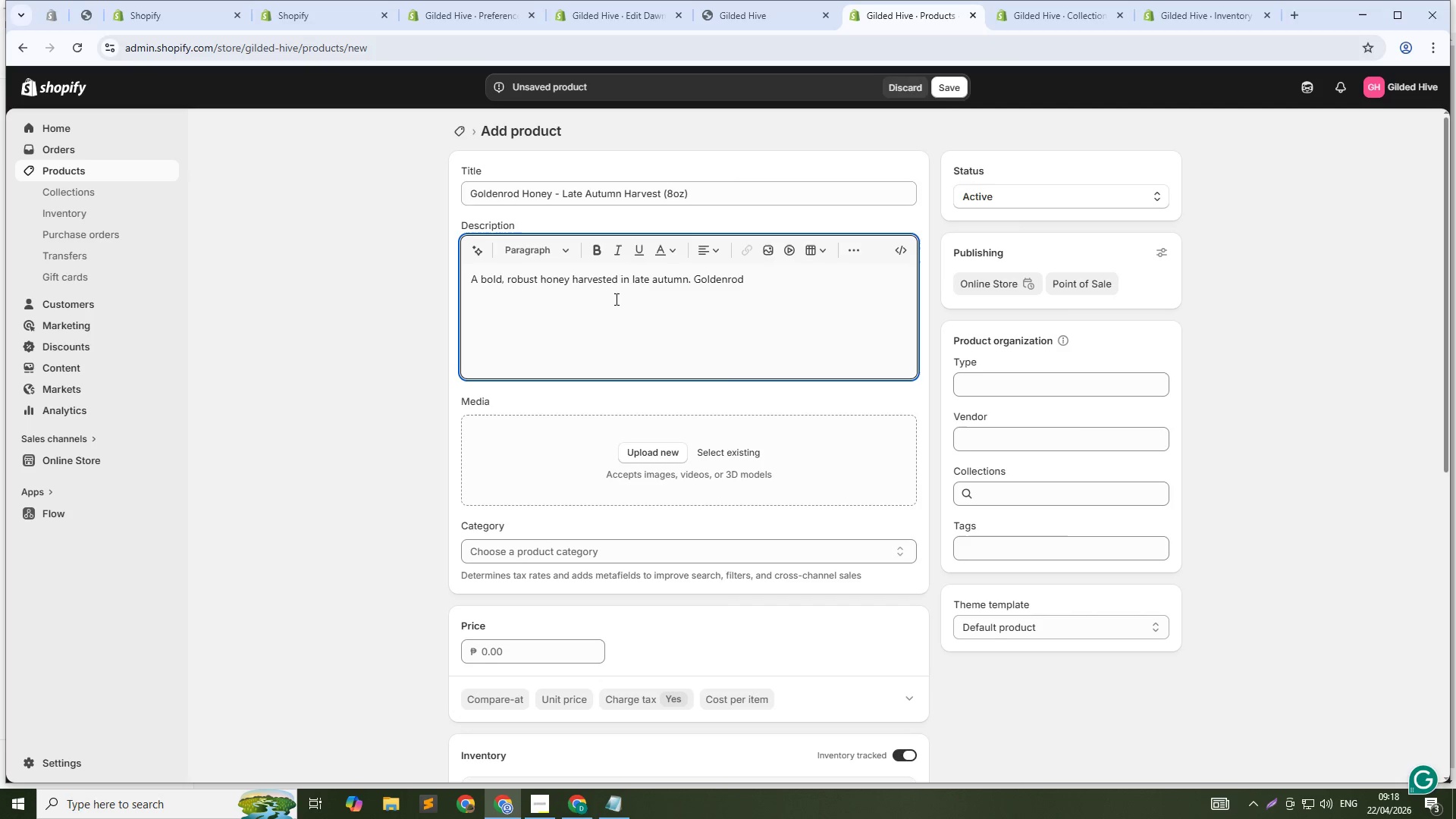 
wait(28.47)
 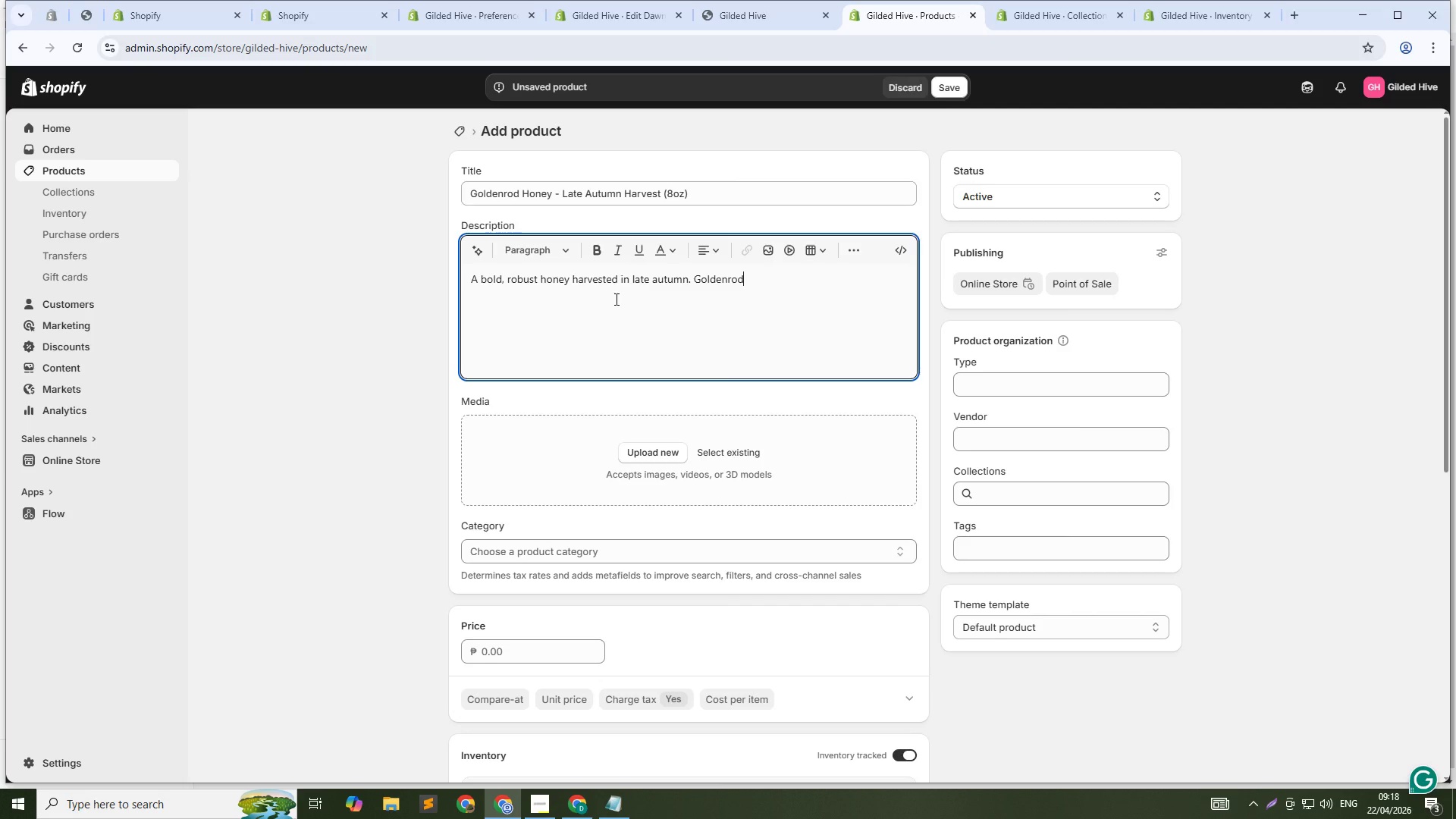 
type( honey is dark amber with notes of butterscotch, spice, and dried fruit. Slightly granulated texture ())
 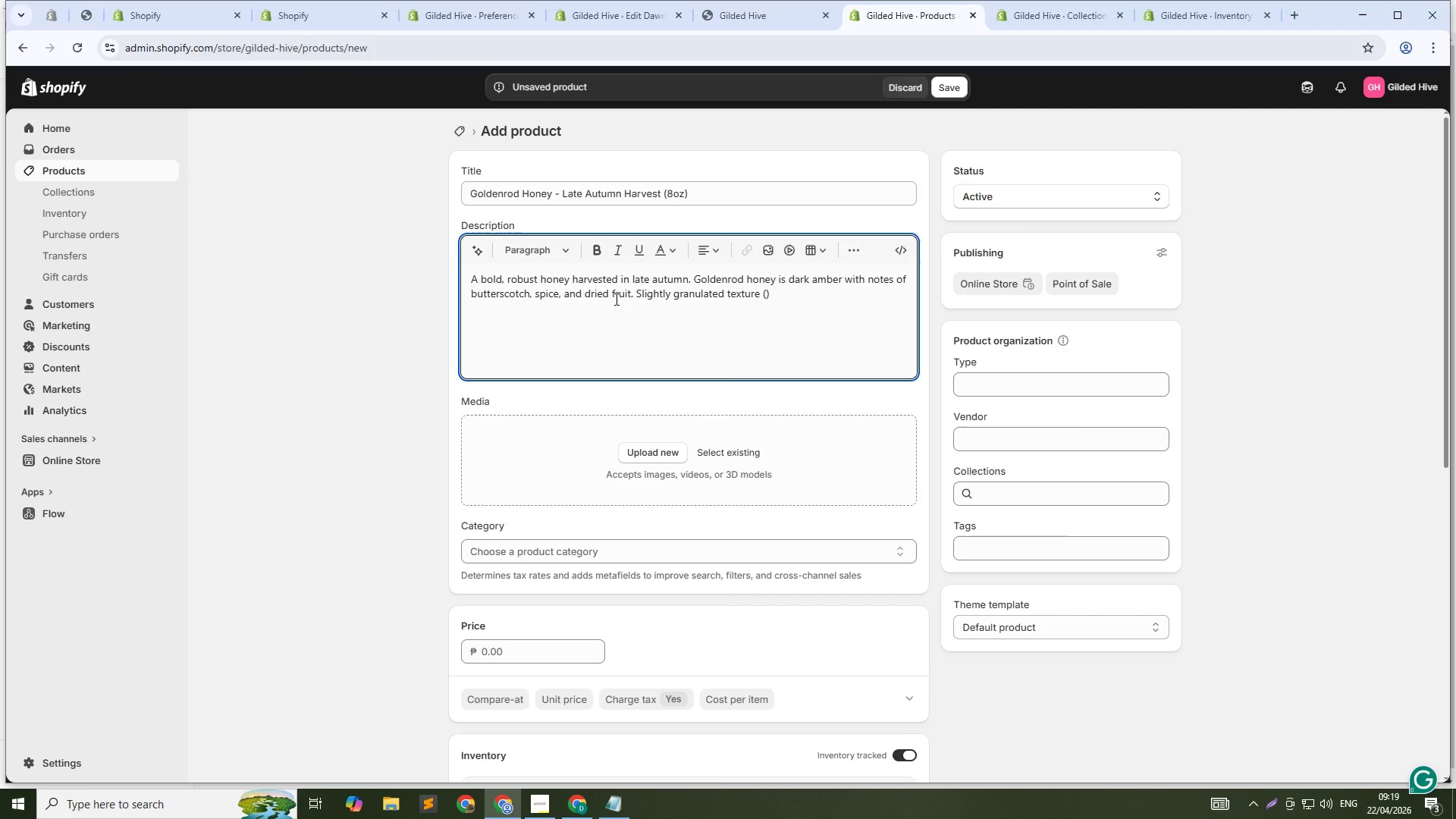 
key(ArrowLeft)
 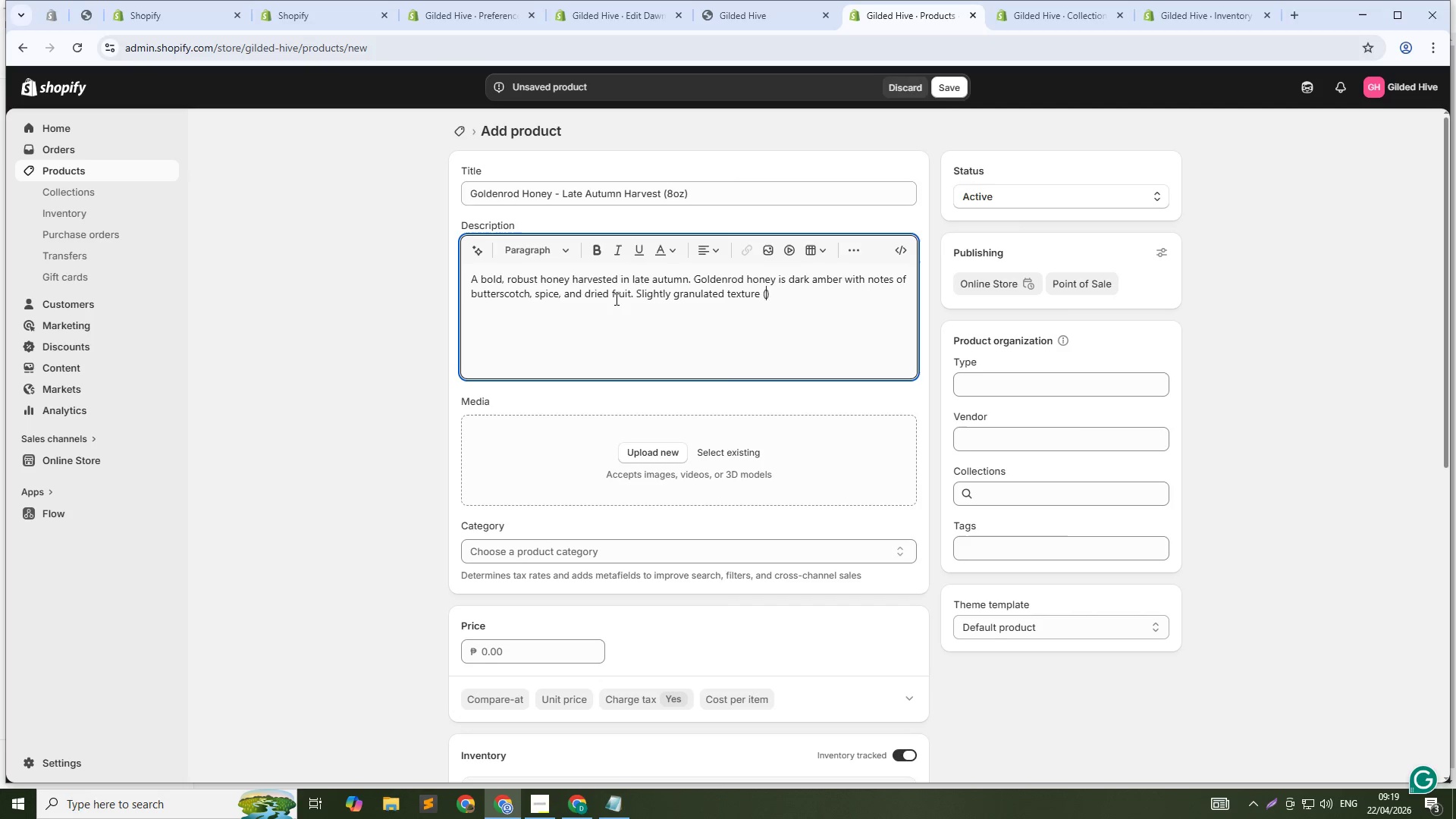 
type(creamed honey coni)
key(Backspace)
type(sis)
 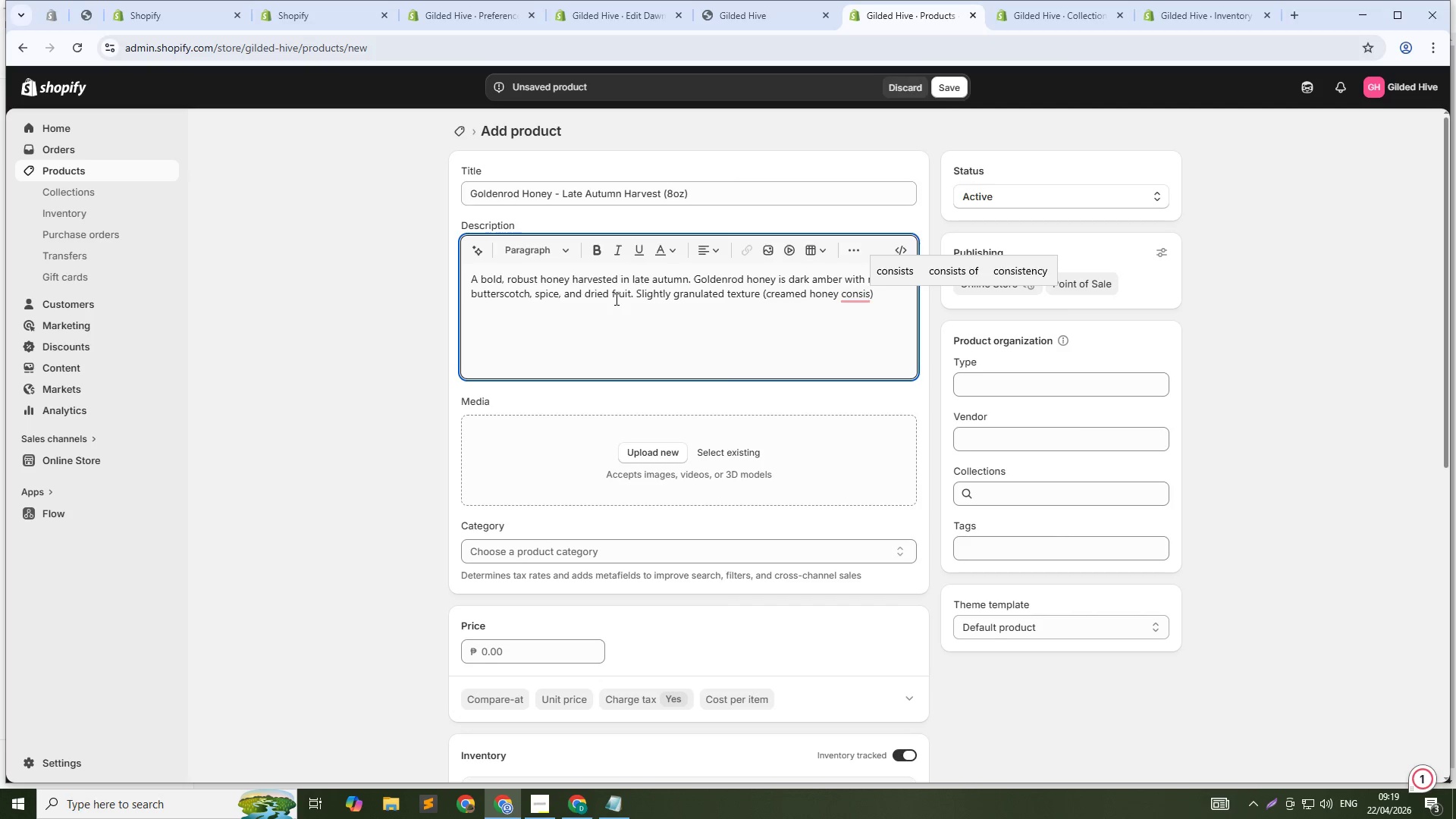 
wait(21.5)
 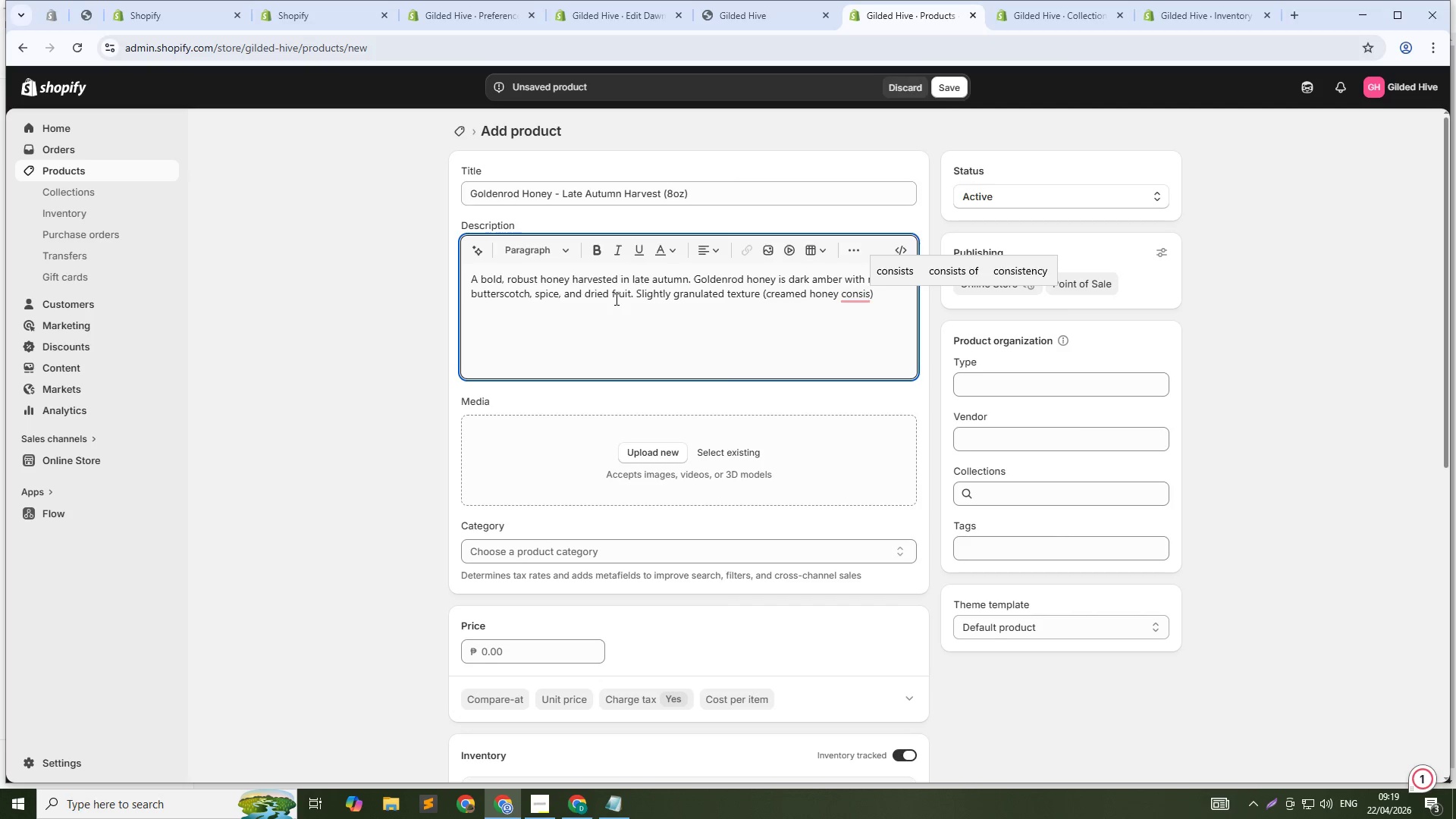 
type(tency)
 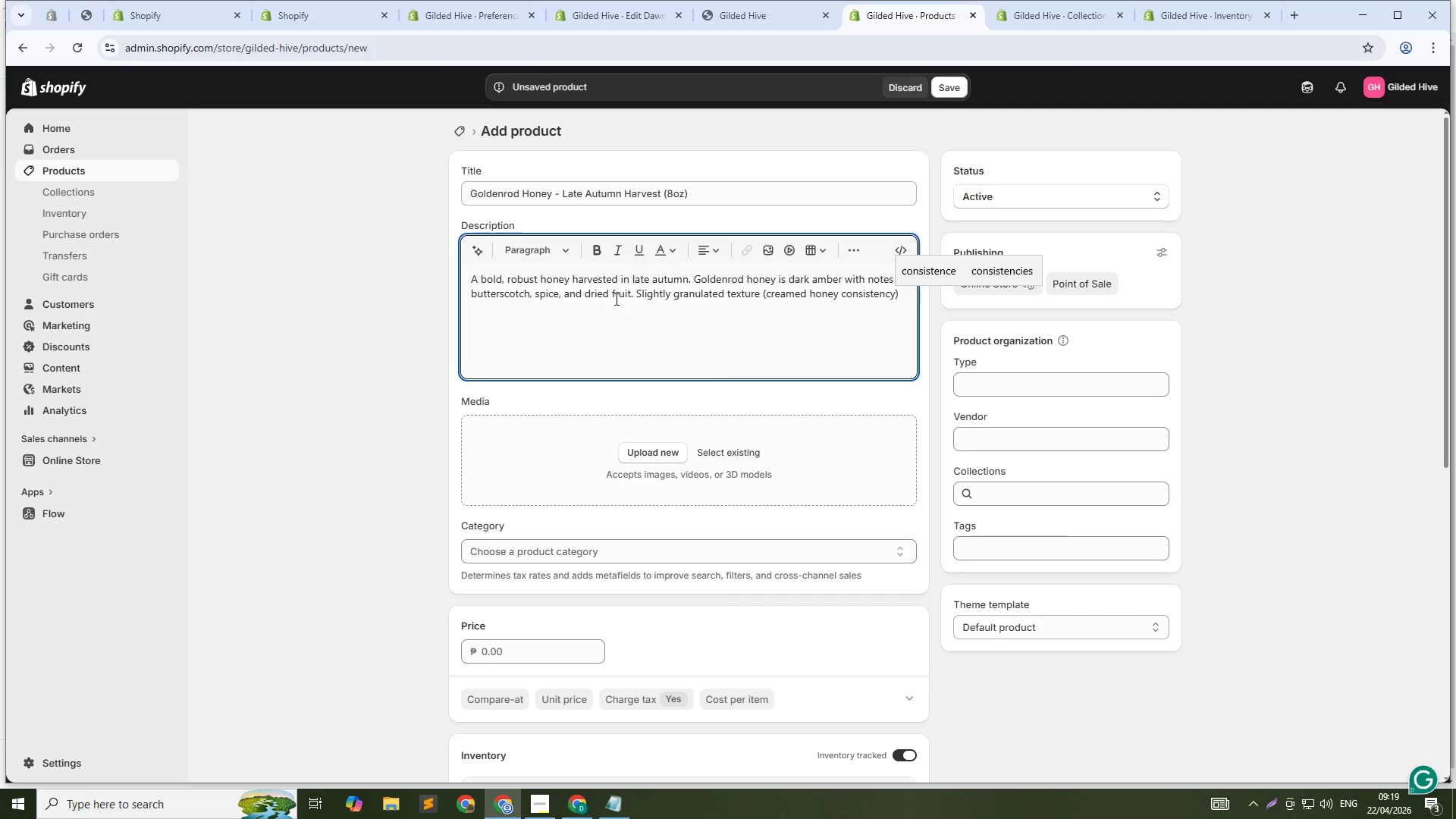 
key(ArrowDown)
 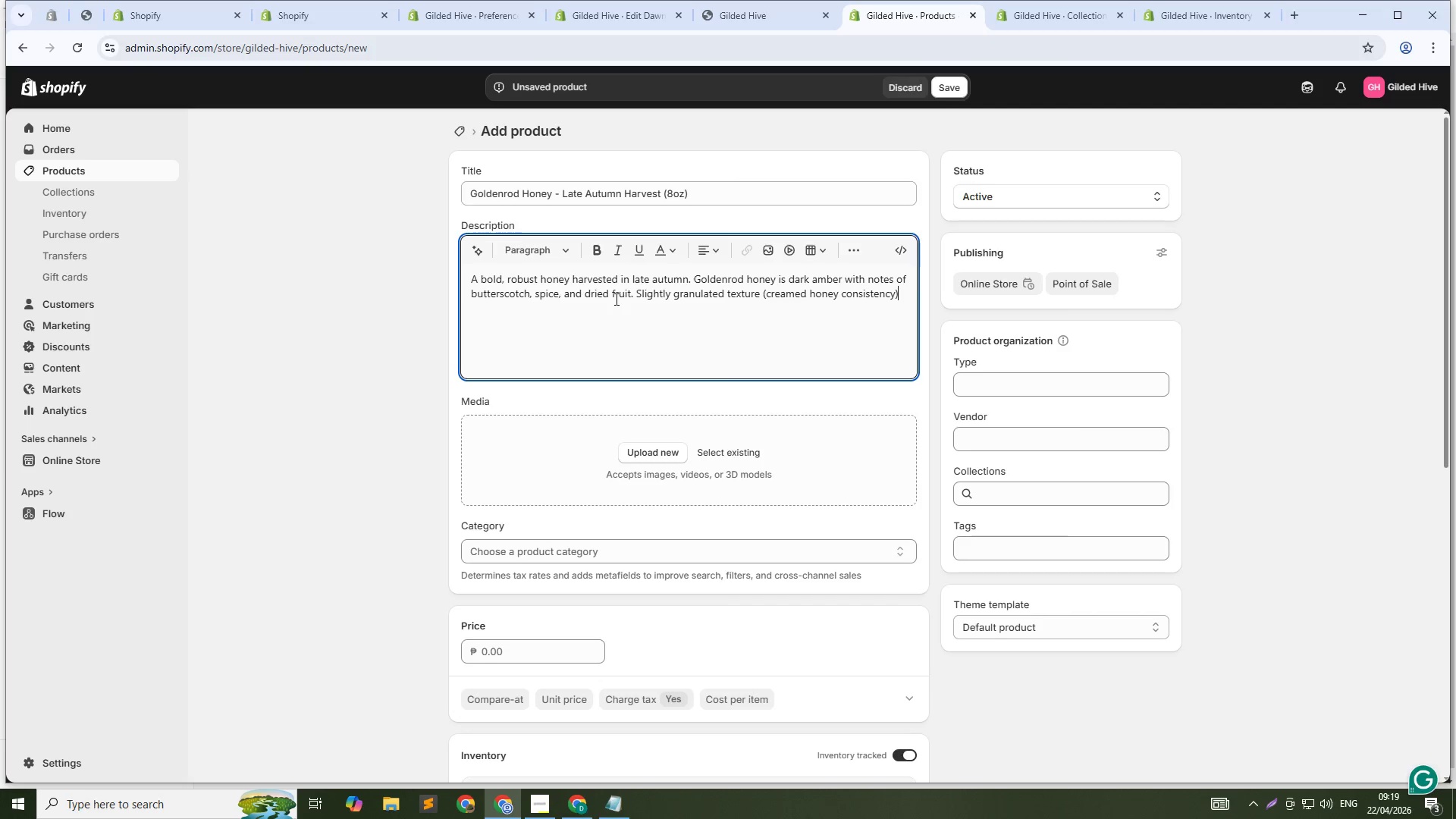 
type(. Rich in antioxidants. Perfect for baking, glazing meats, or spooned over oatmeal. A )
 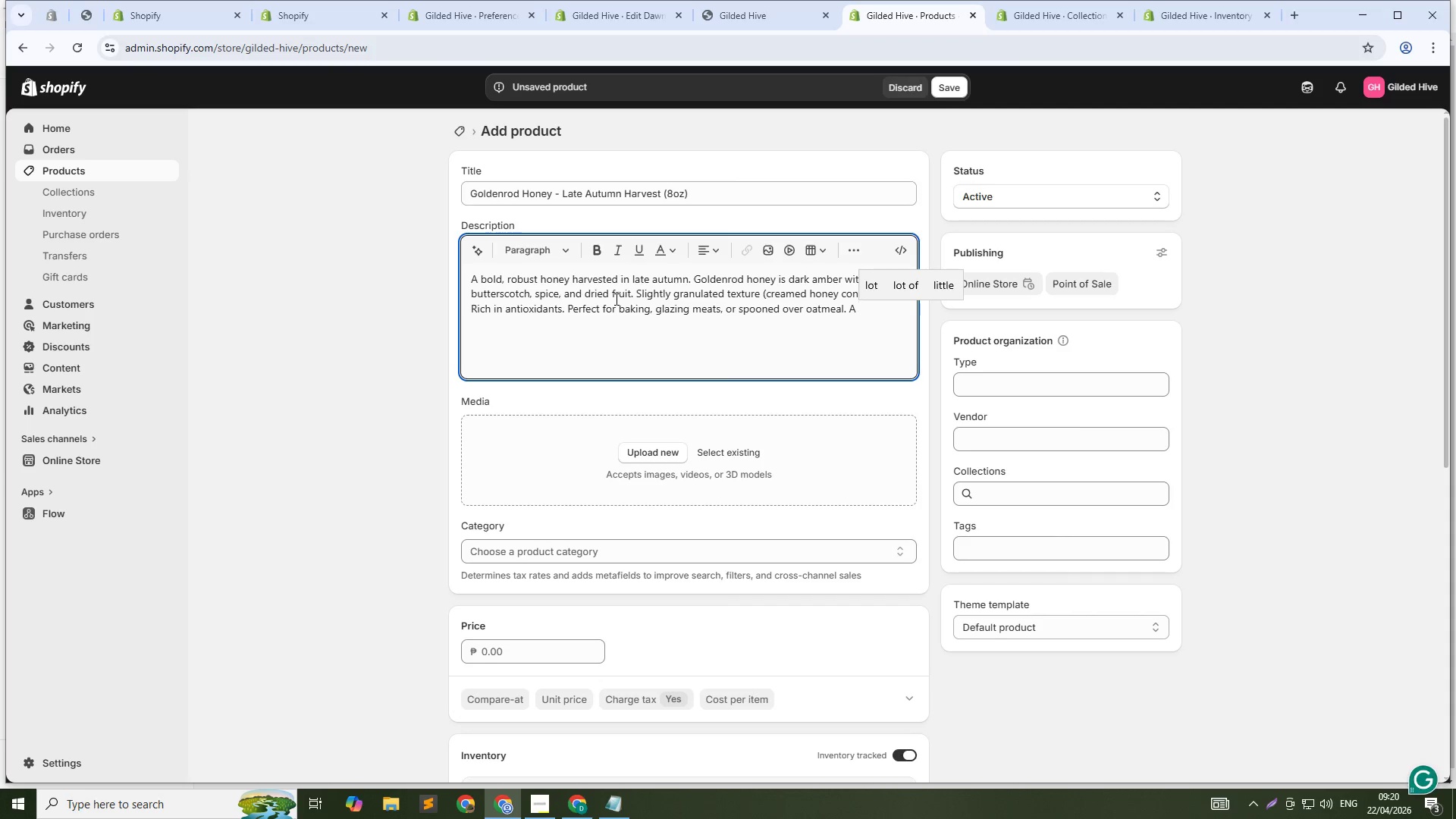 
type(customer favorite for immune support during cold season)
 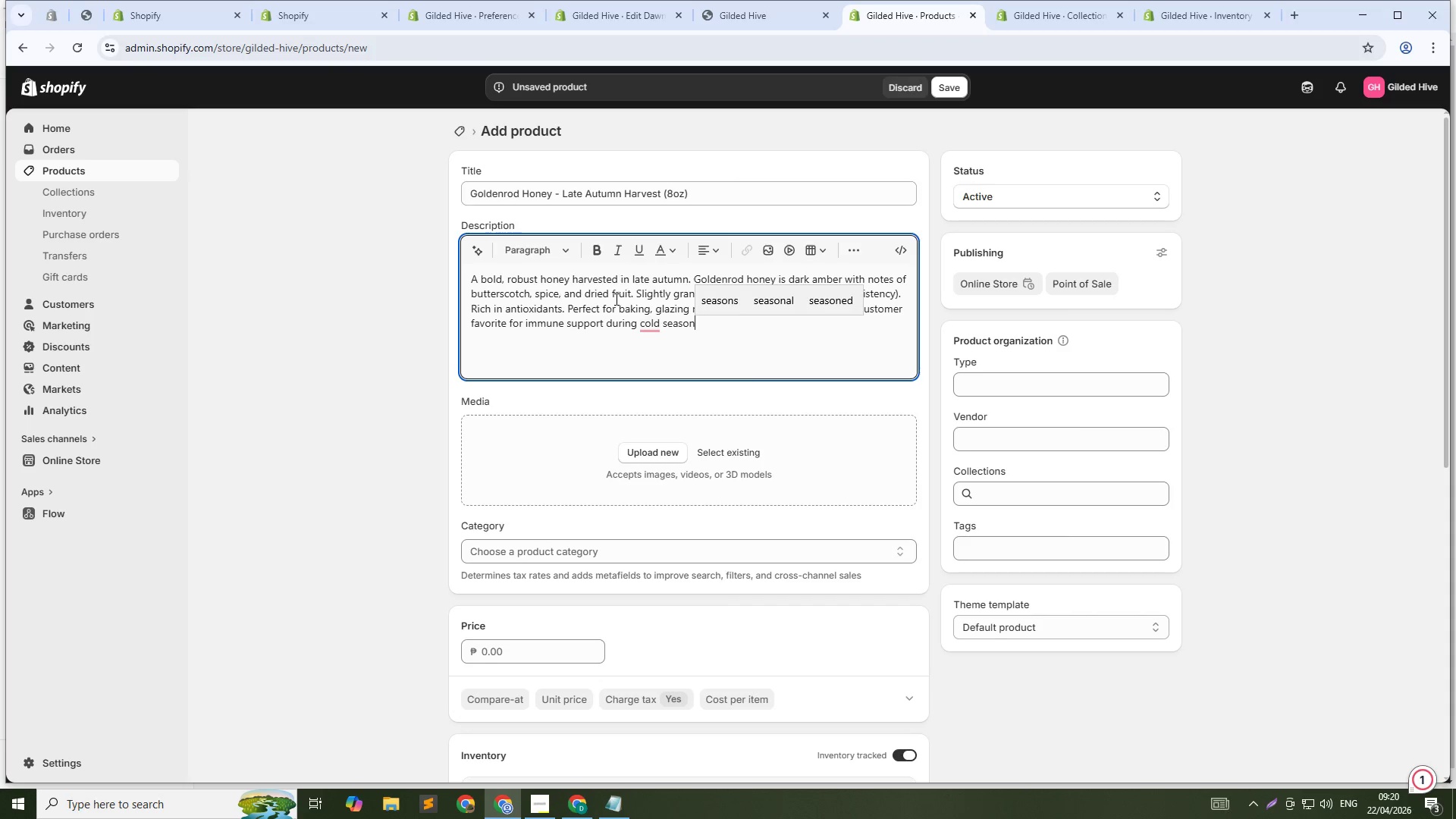 
wait(5.62)
 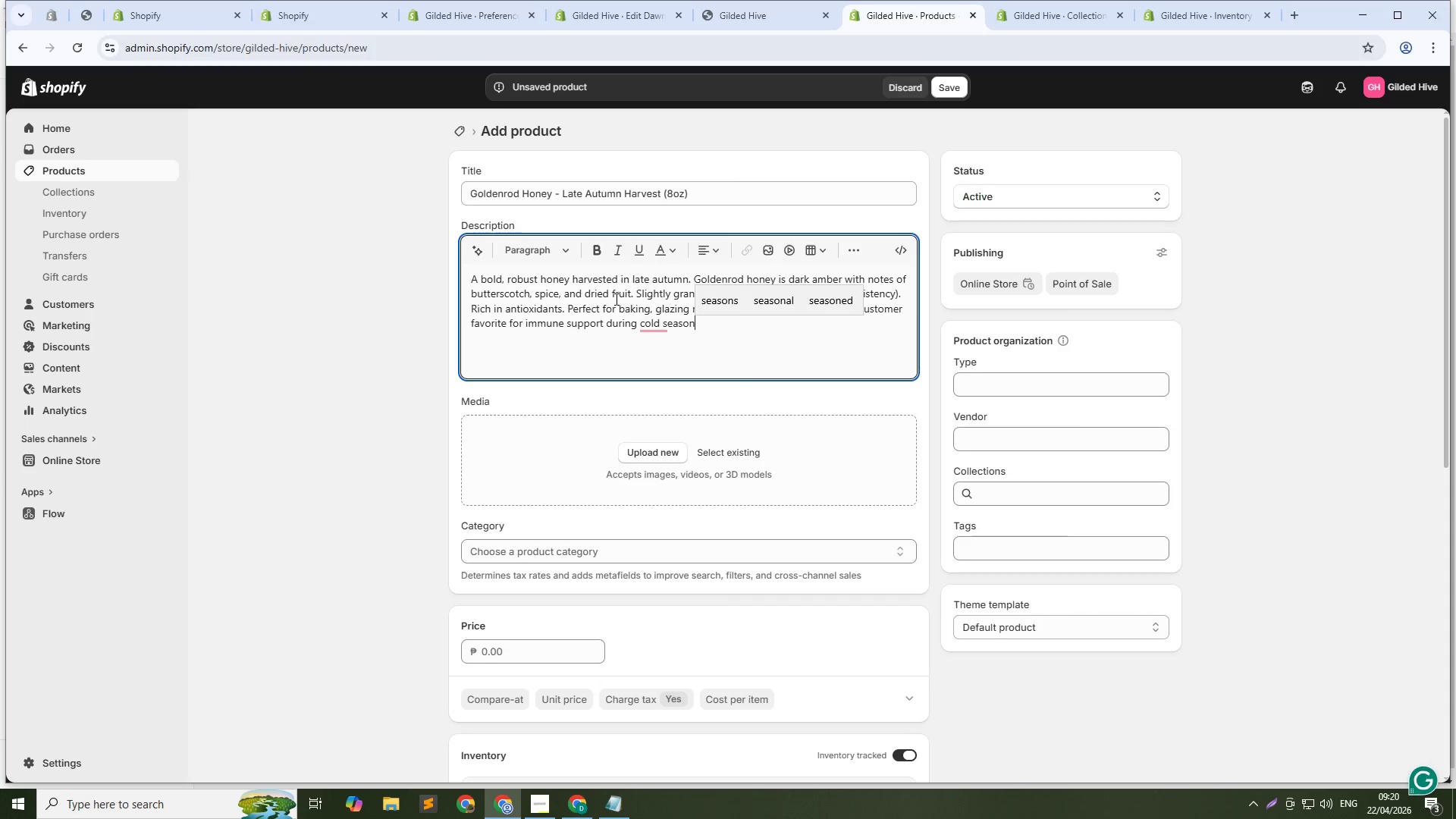 
key(Period)
 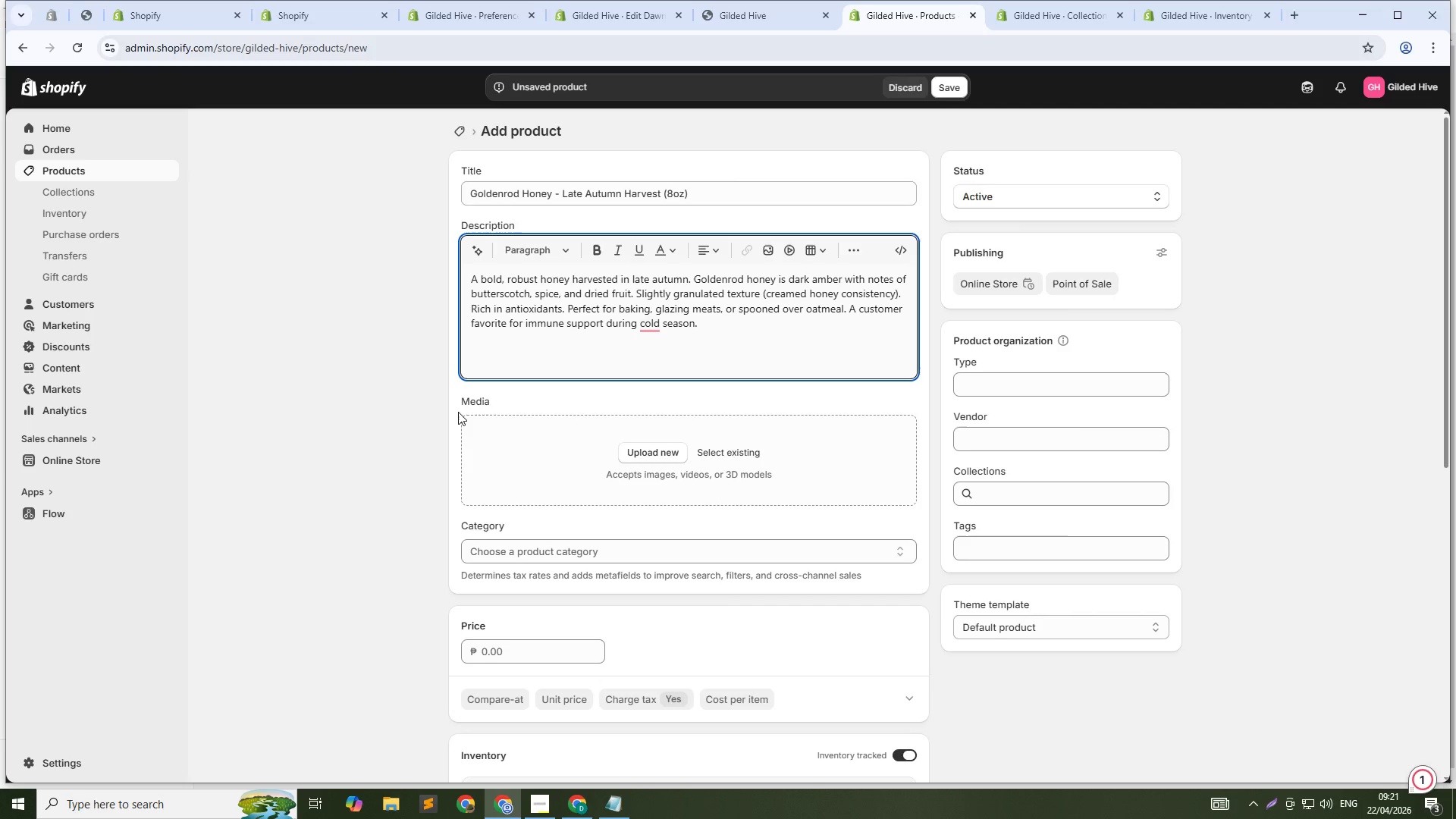 
wait(40.72)
 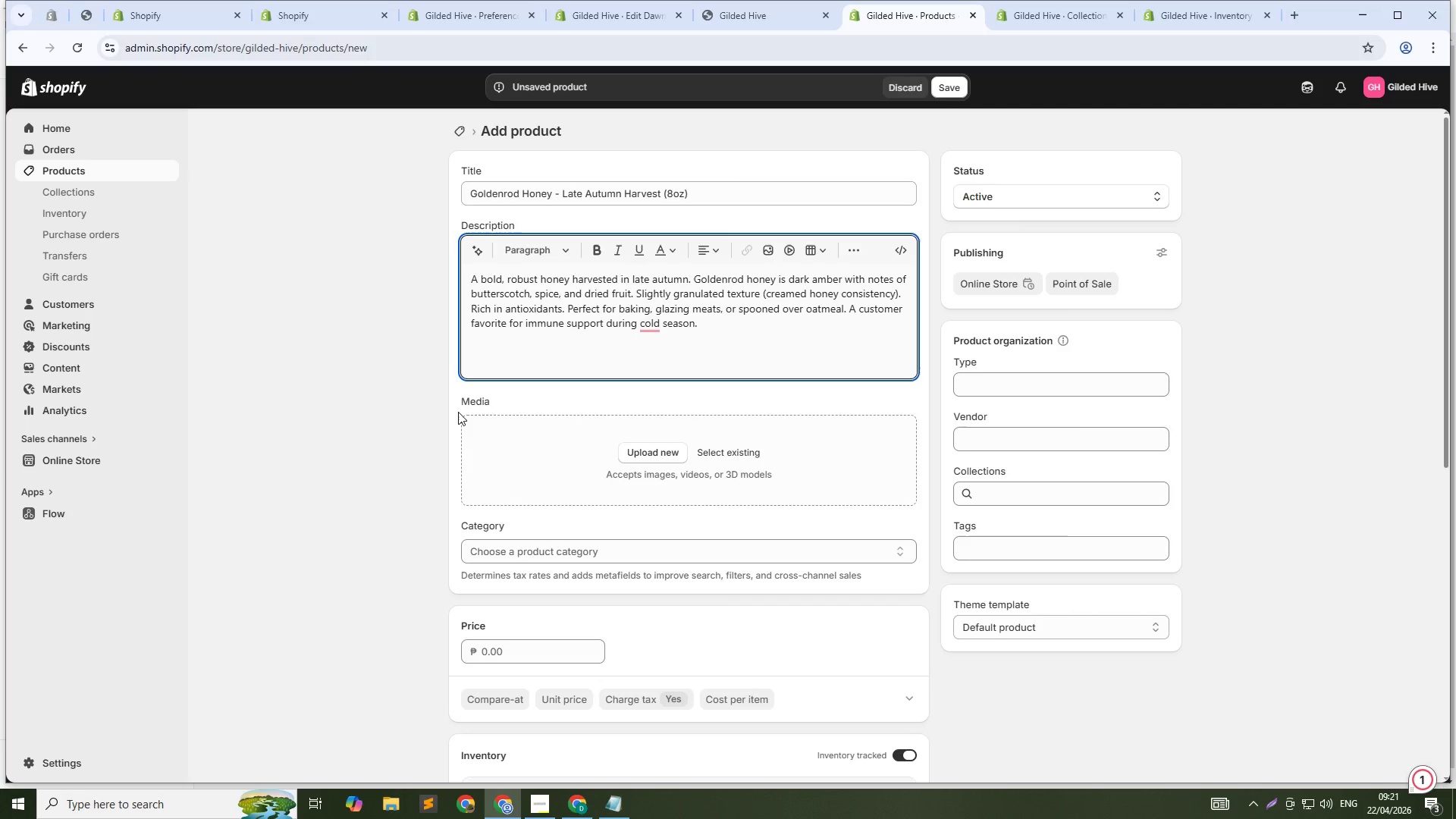 
key(Alt+Tab)